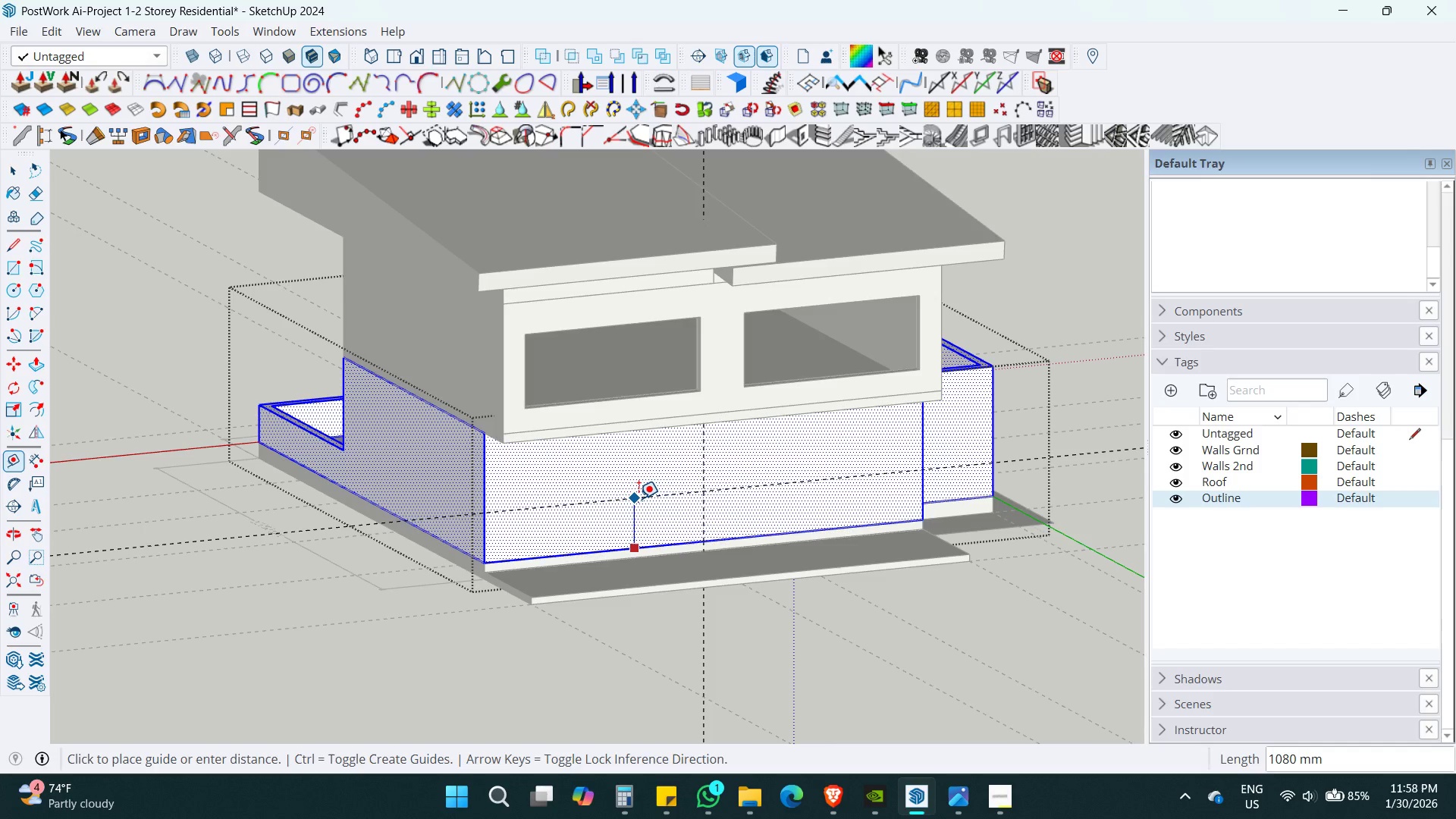 
key(Numpad2)
 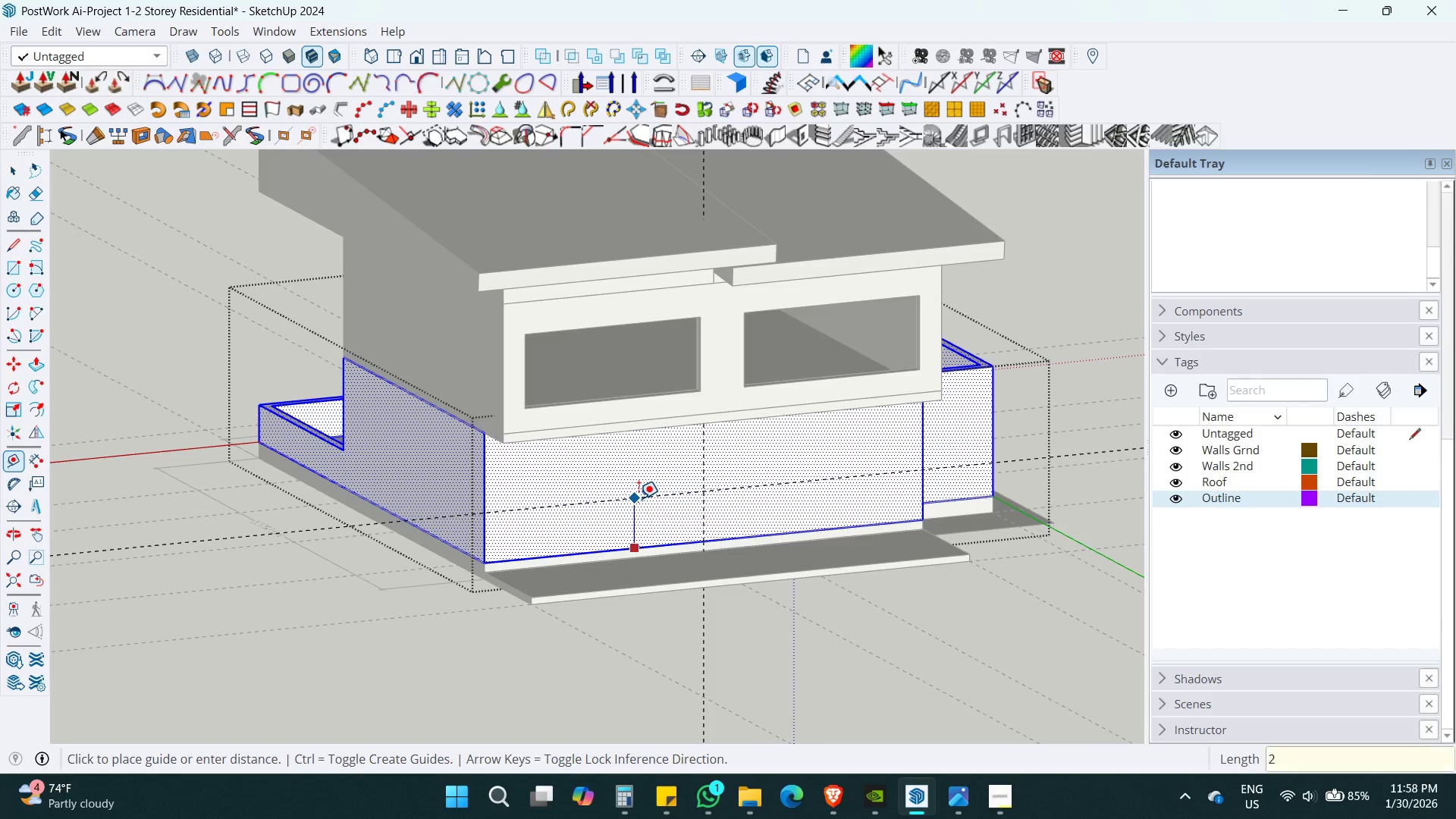 
key(Numpad1)
 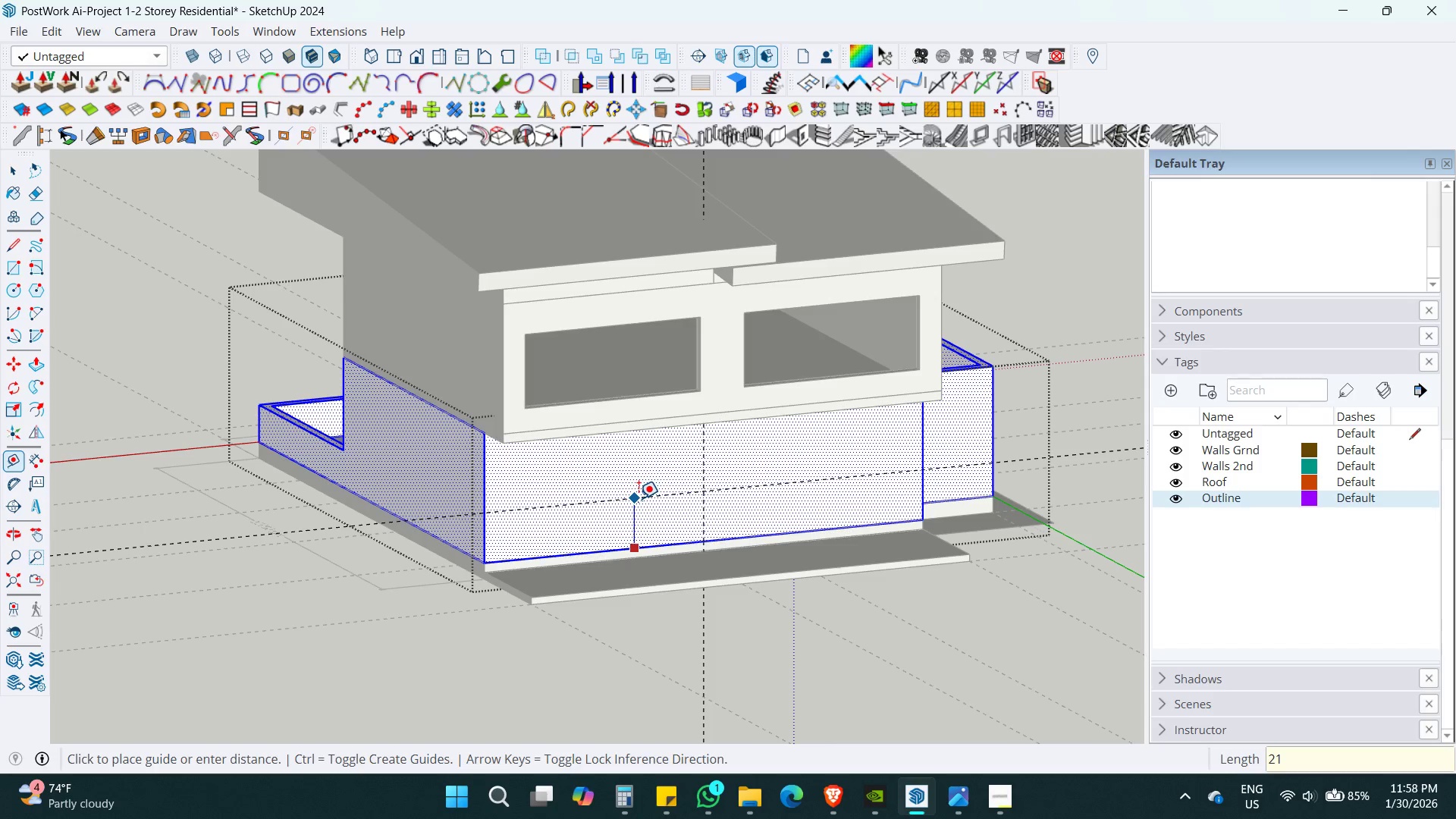 
key(Numpad0)
 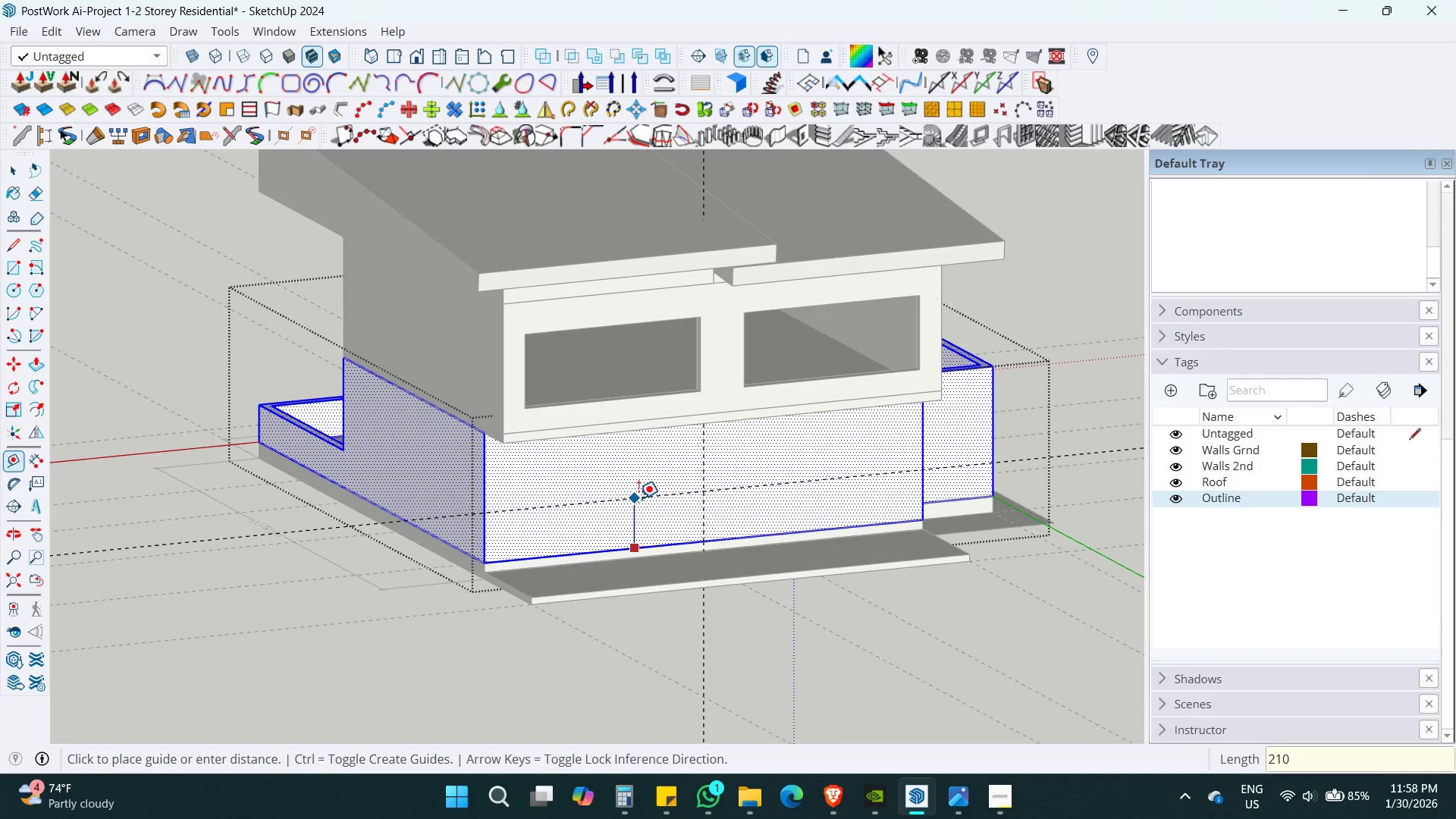 
key(Numpad0)
 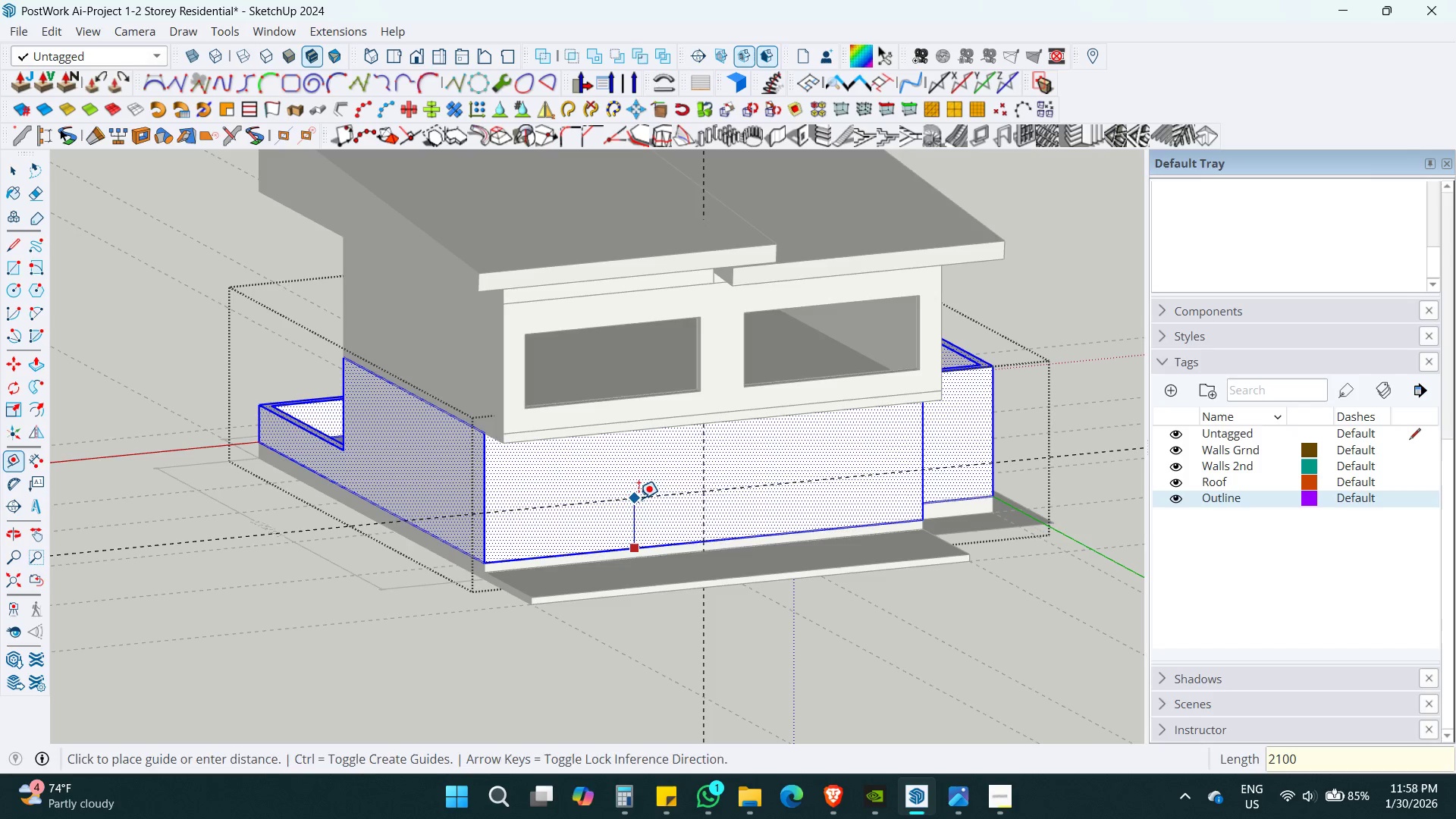 
key(Enter)
 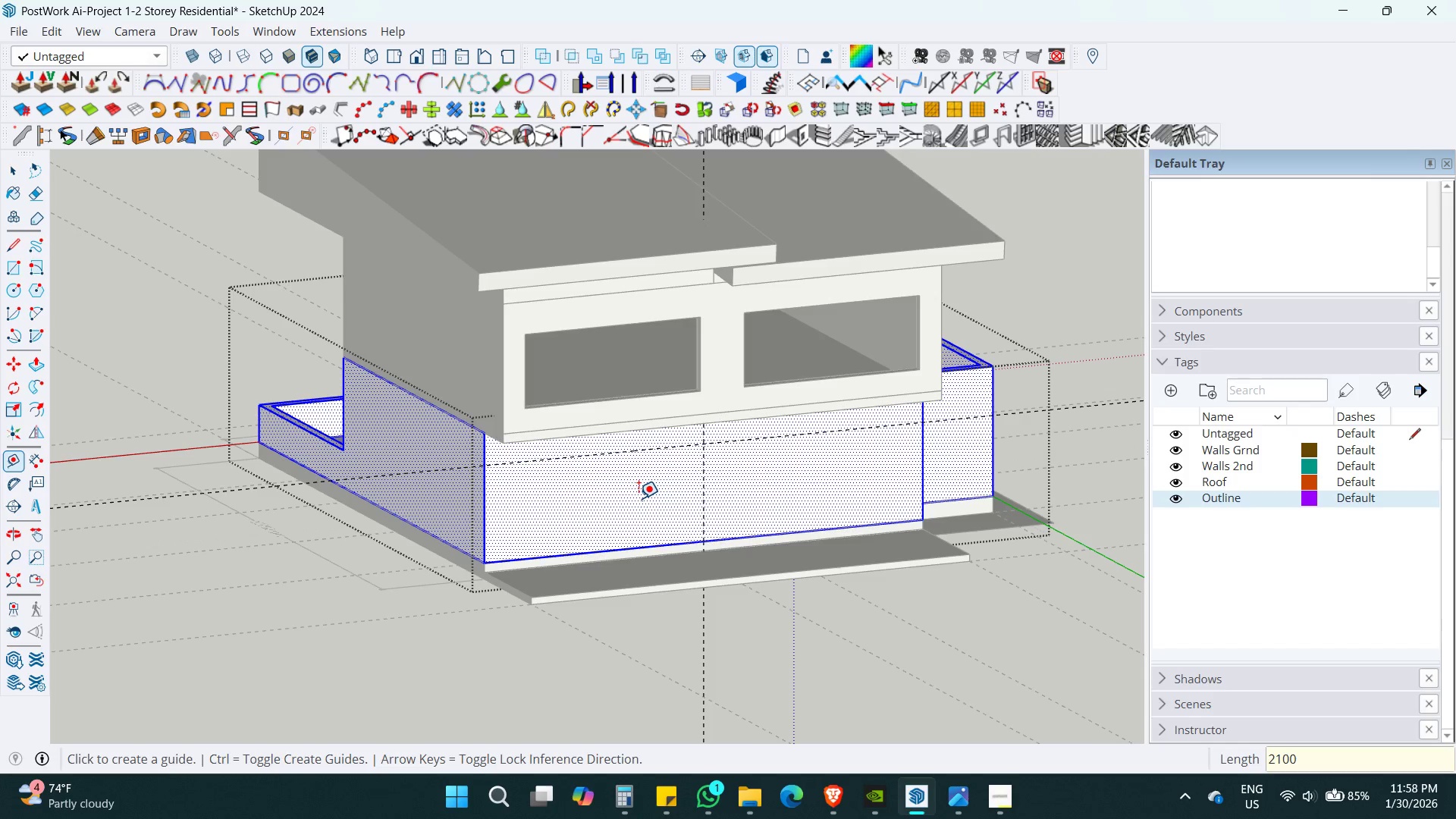 
key(Shift+ShiftLeft)
 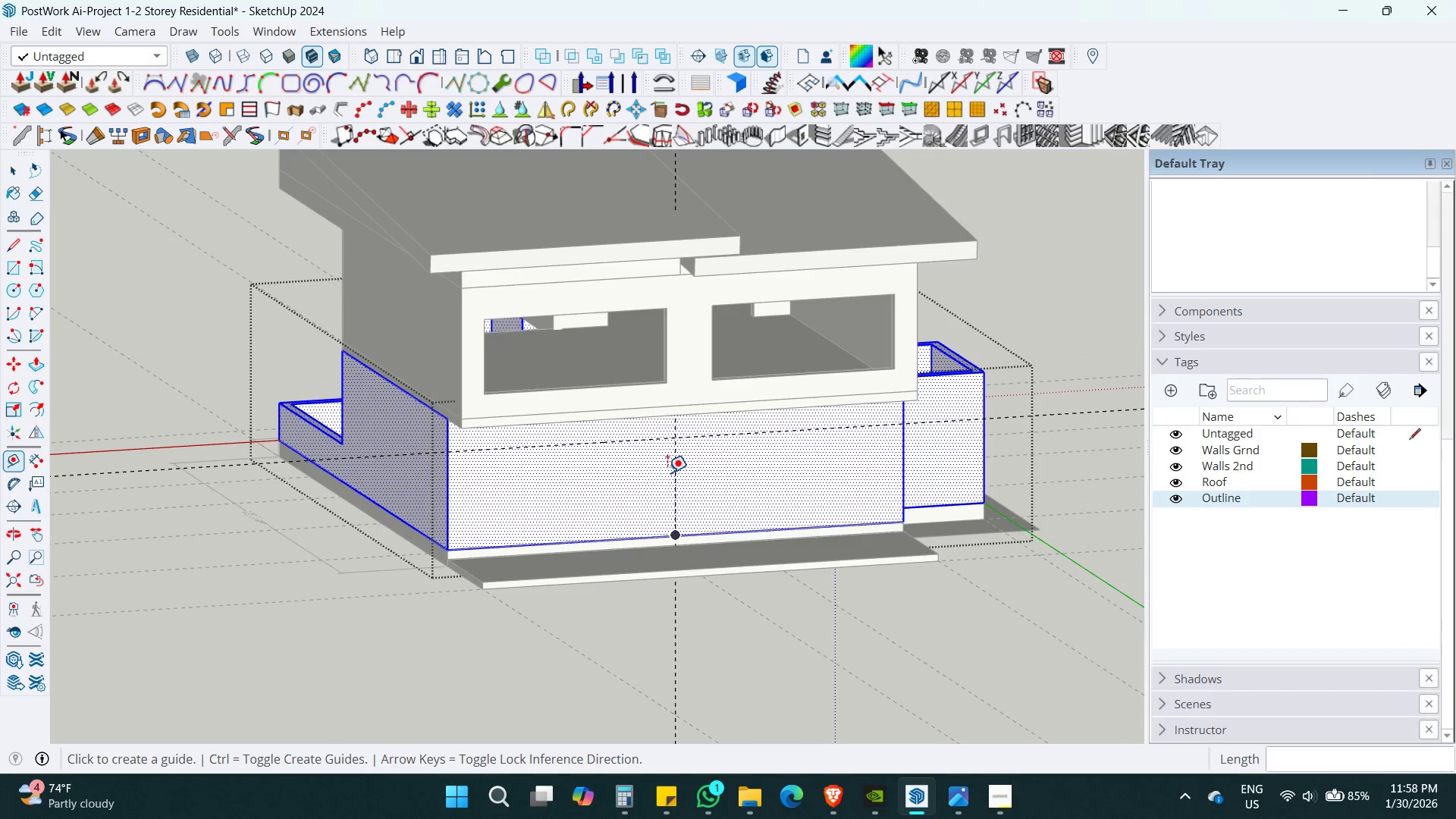 
left_click([672, 472])
 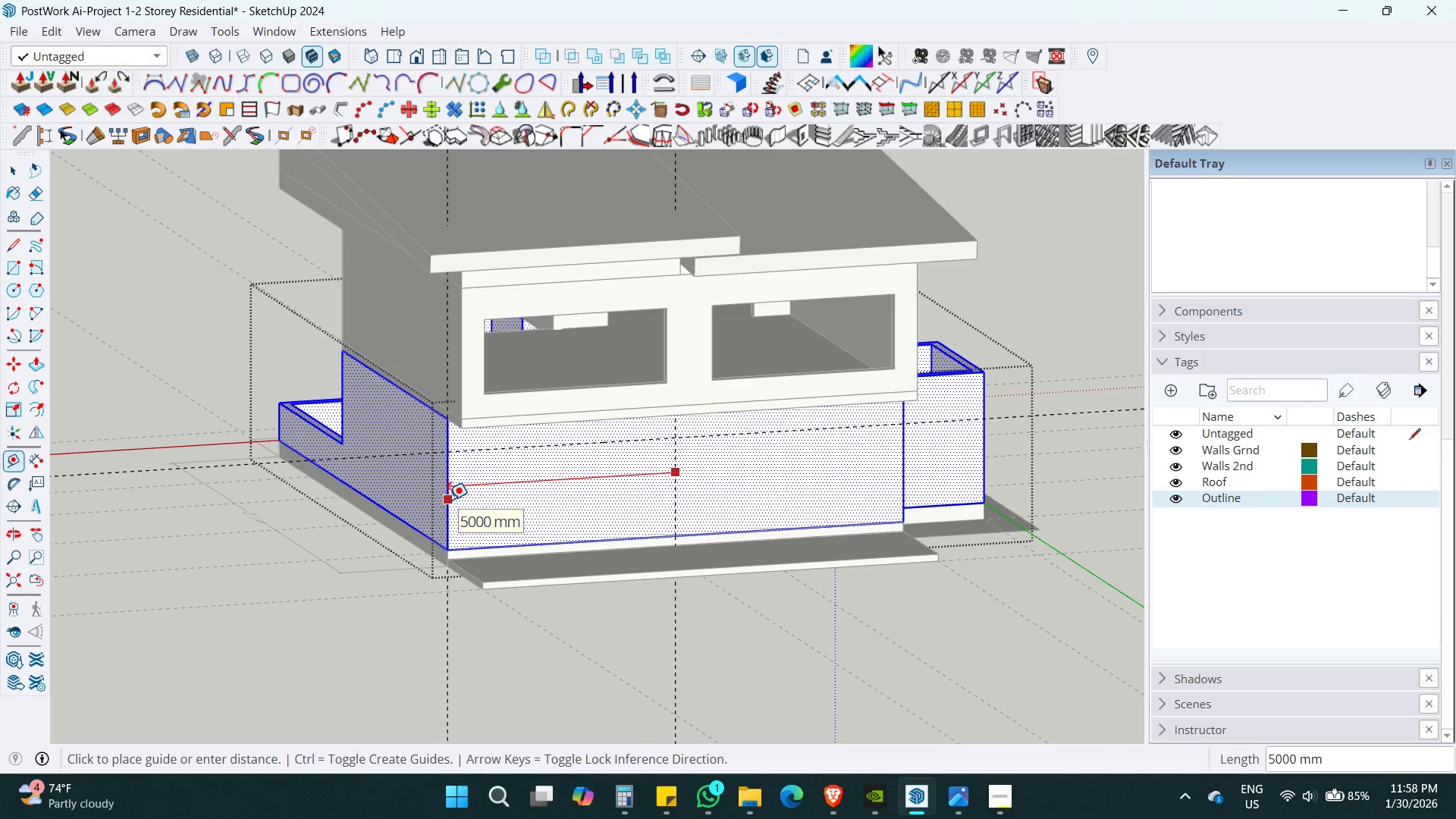 
key(Shift+ShiftLeft)
 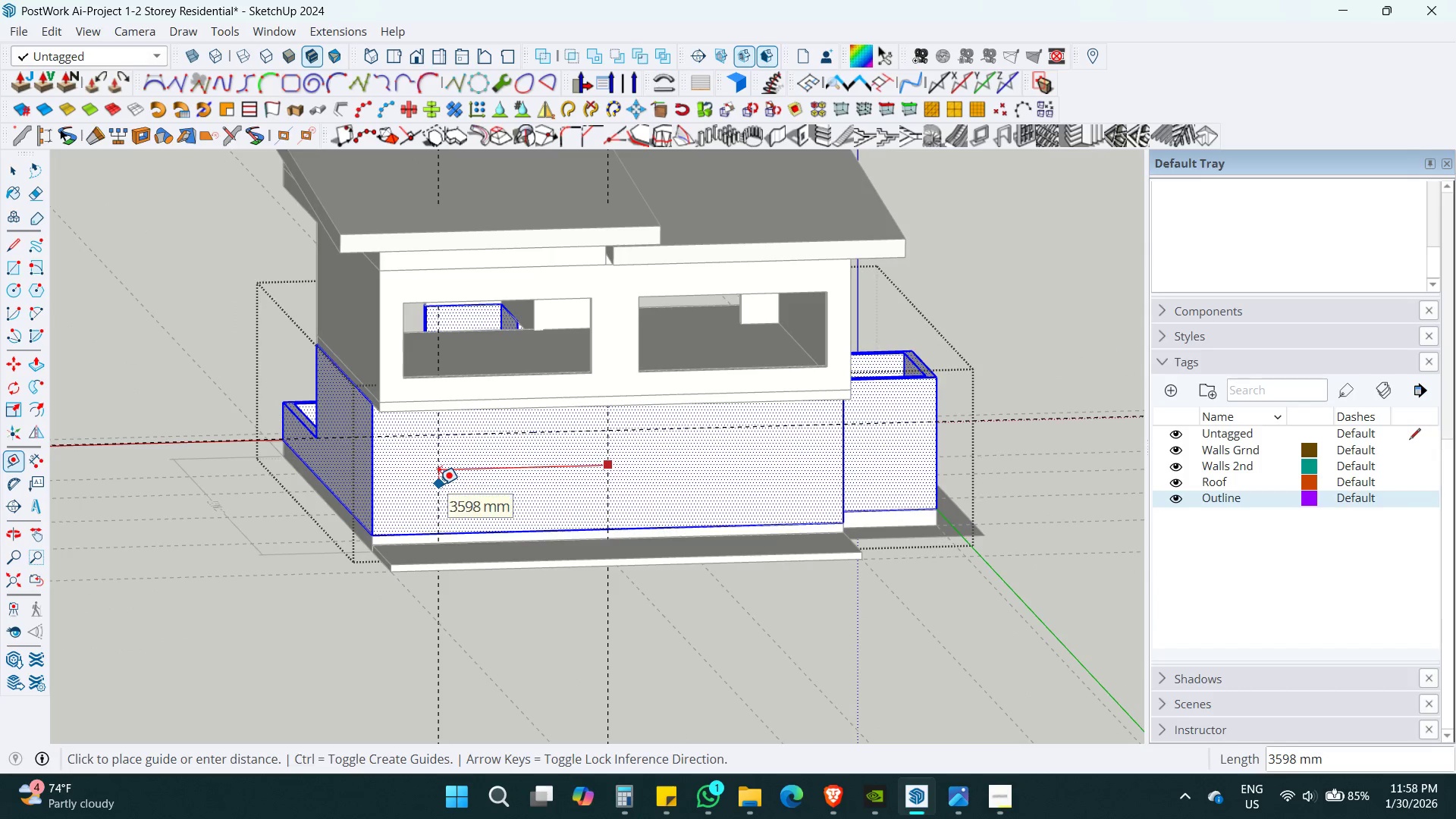 
key(Numpad2)
 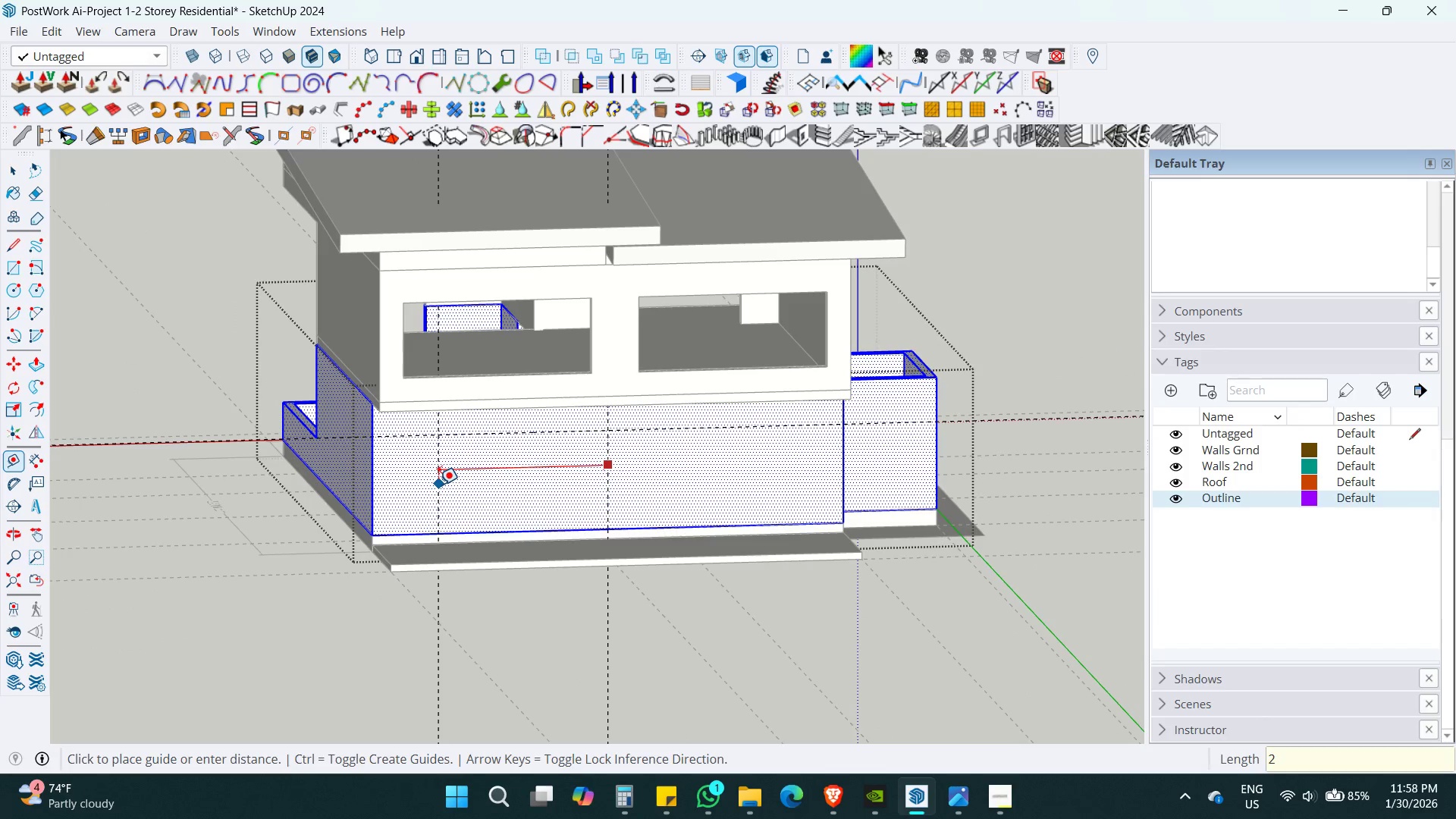 
key(Numpad5)
 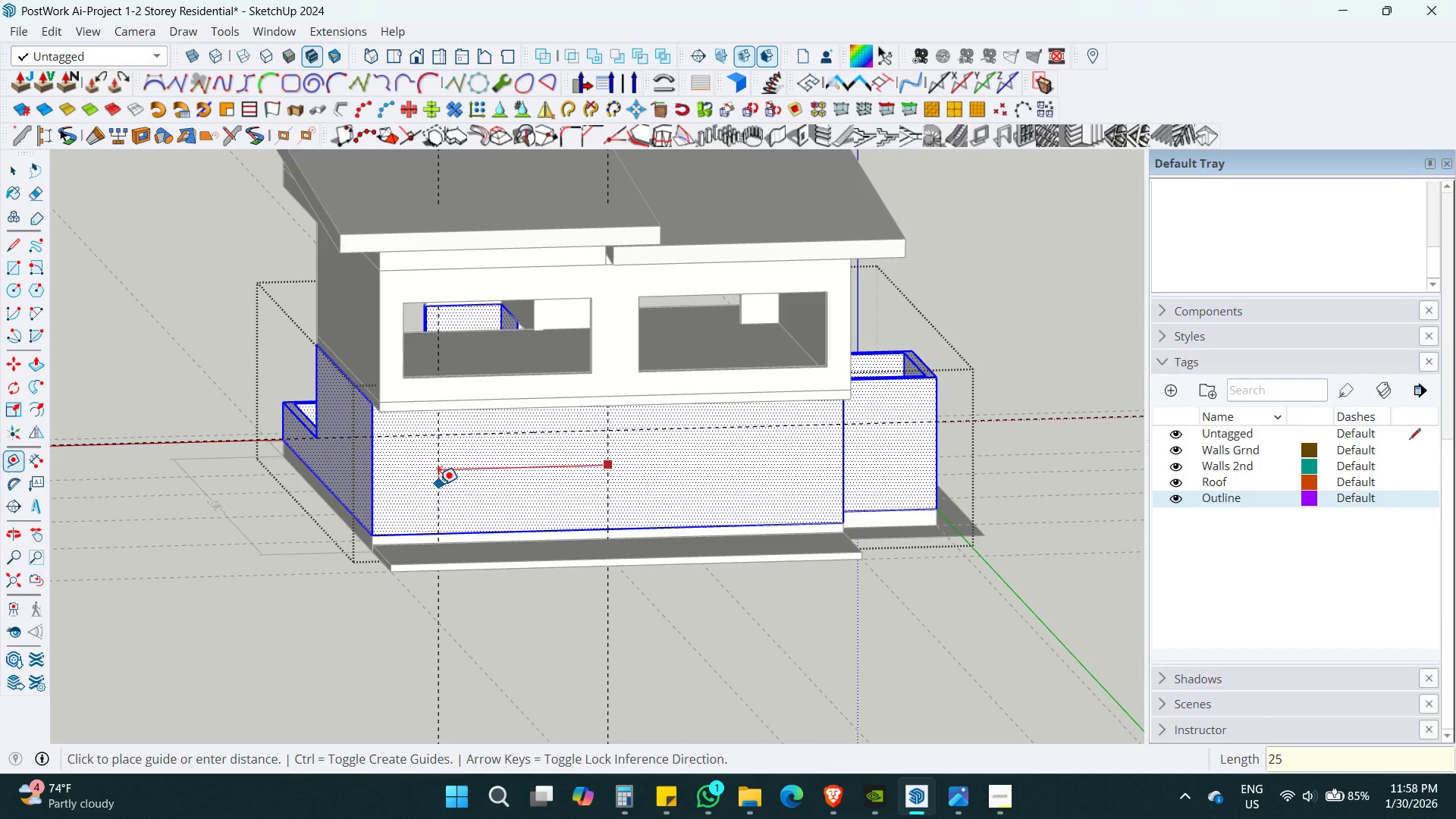 
key(Numpad0)
 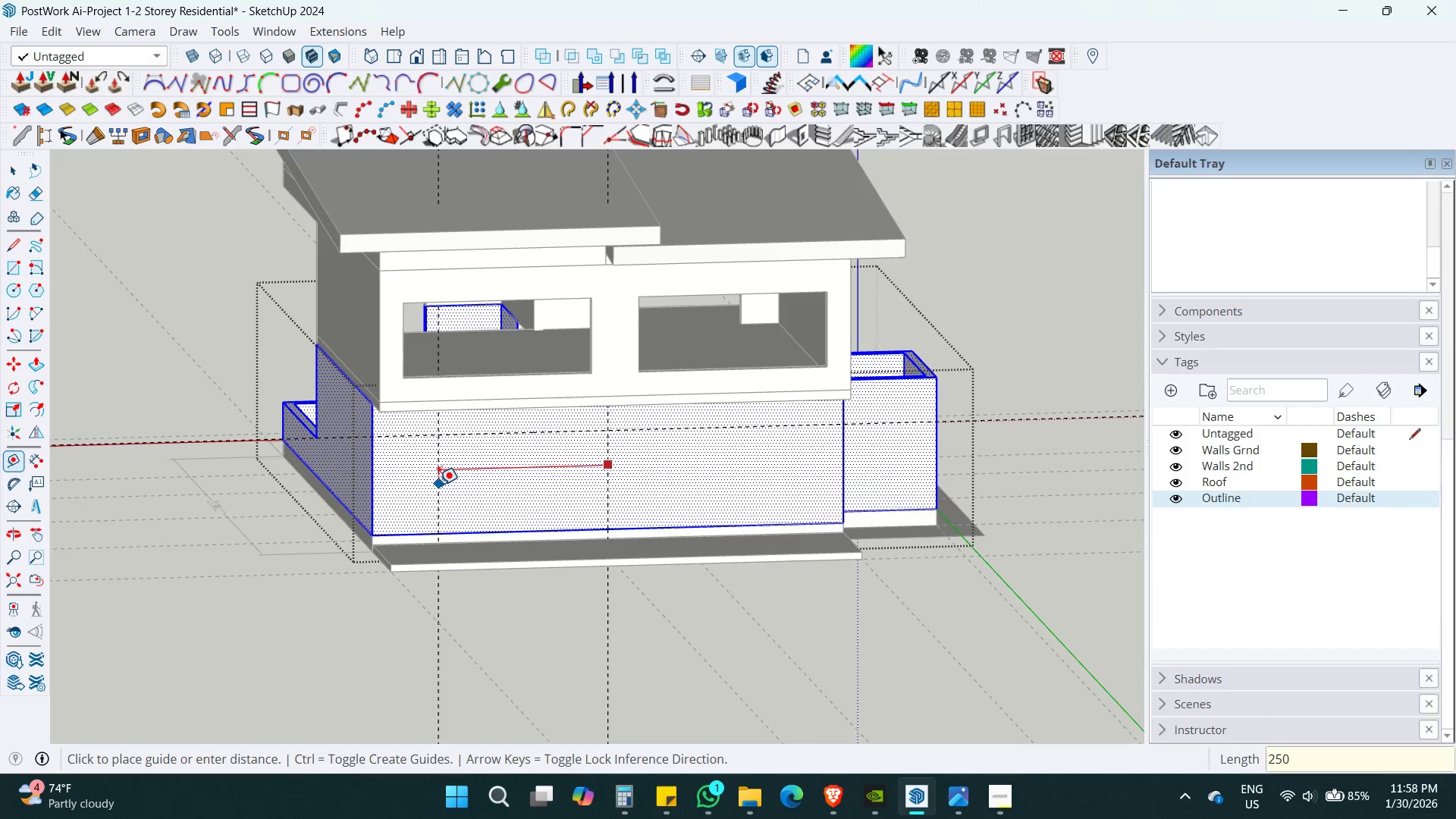 
key(Numpad0)
 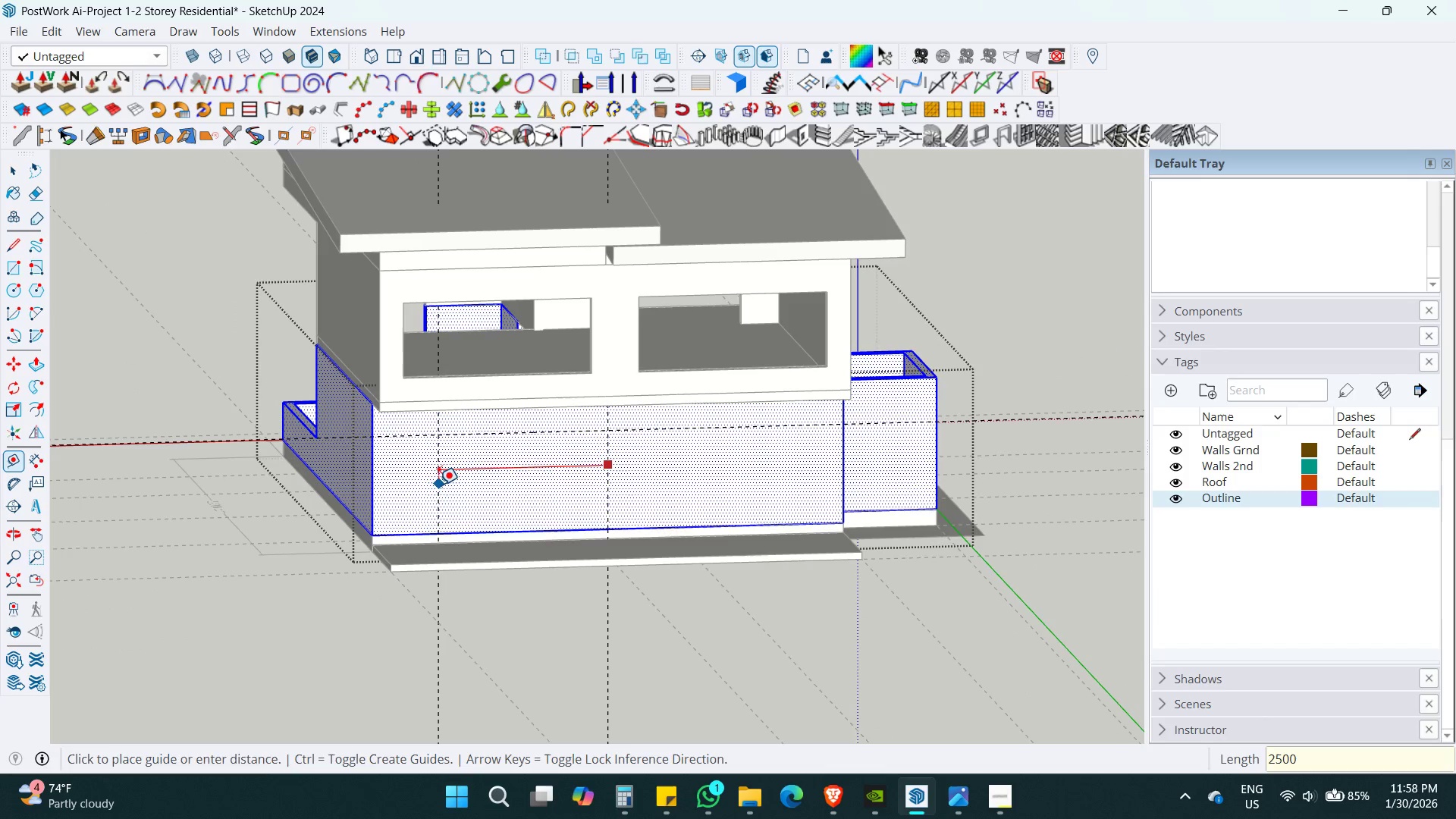 
key(Enter)
 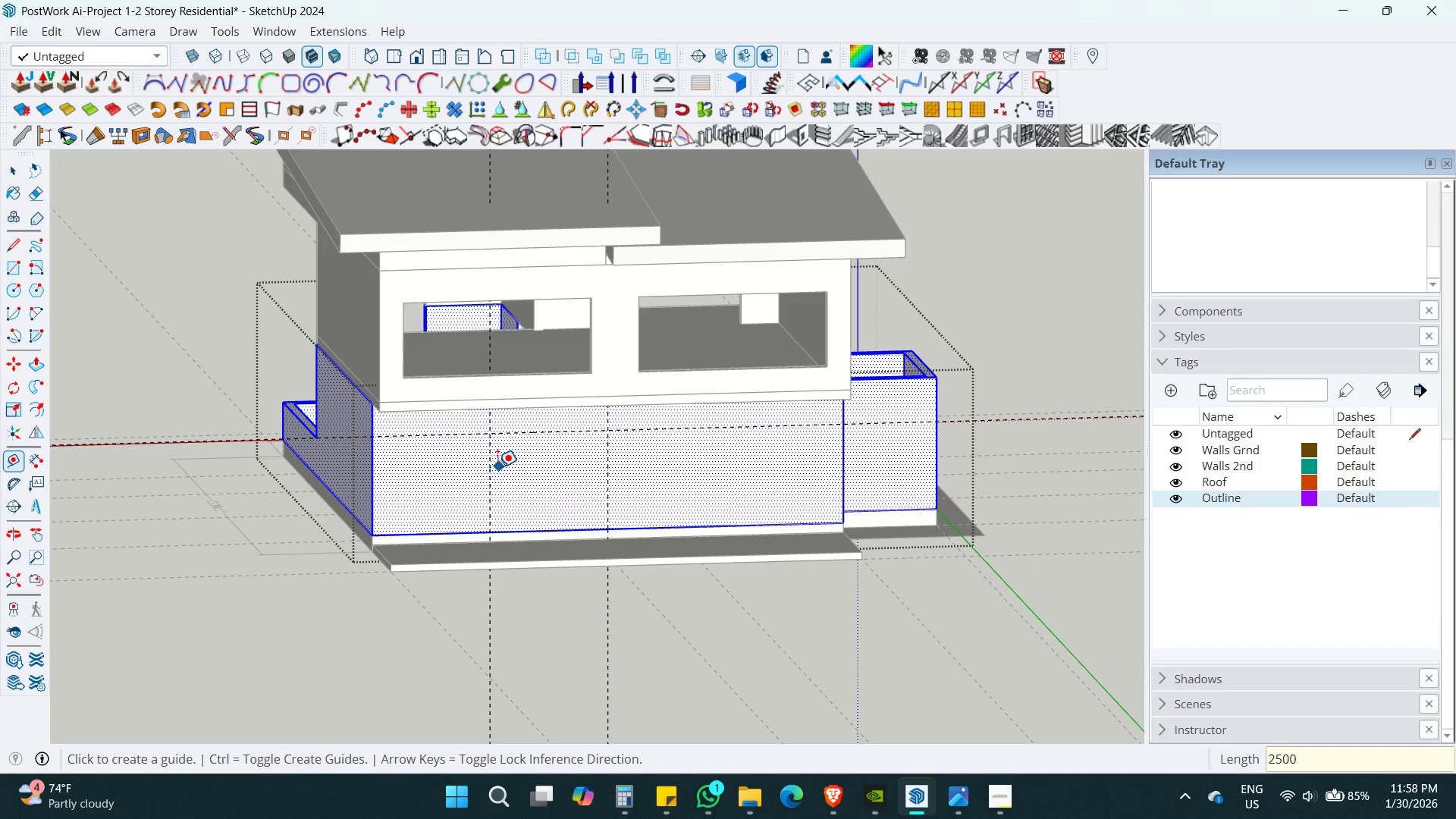 
left_click([494, 467])
 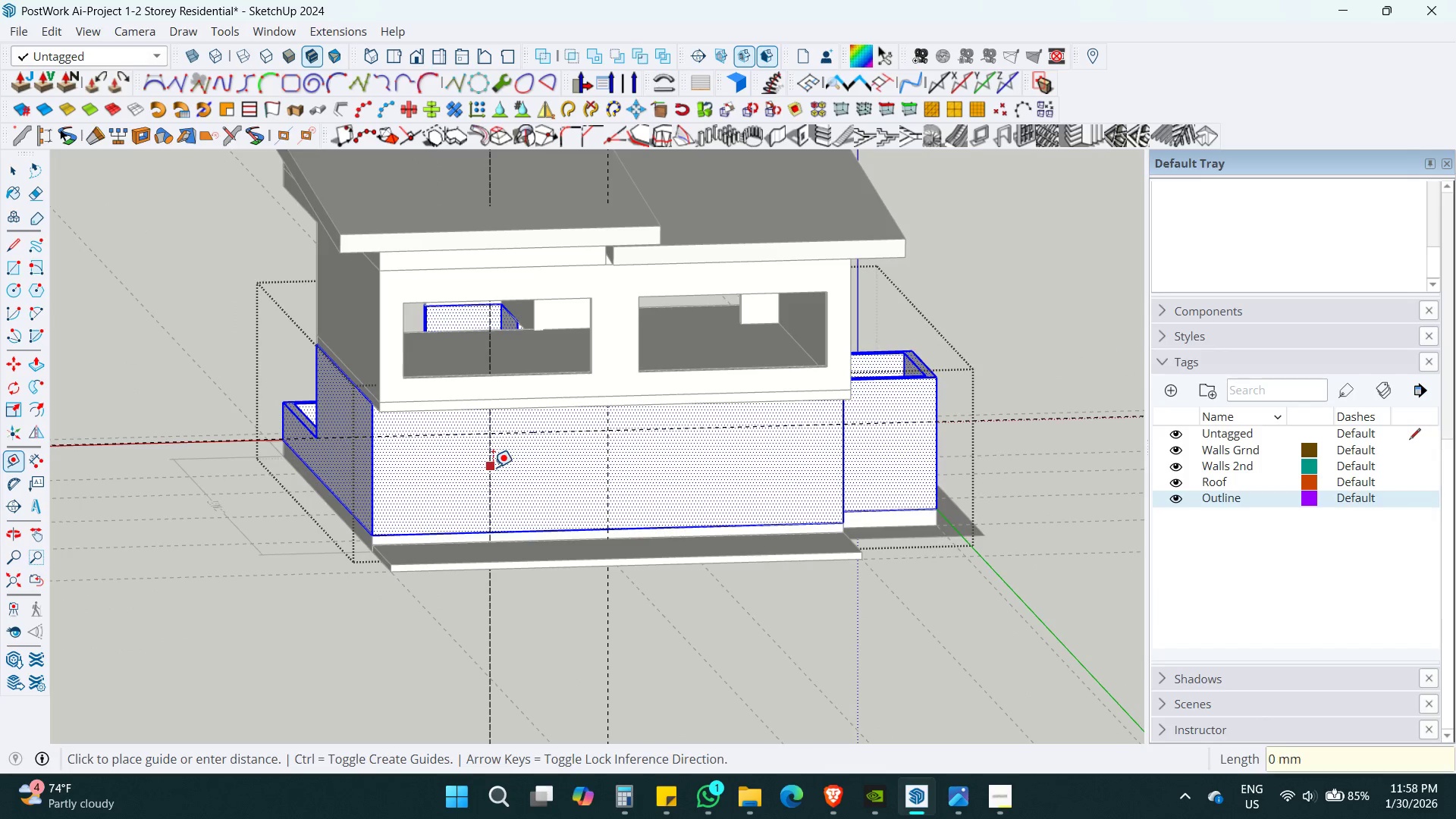 
key(ArrowRight)
 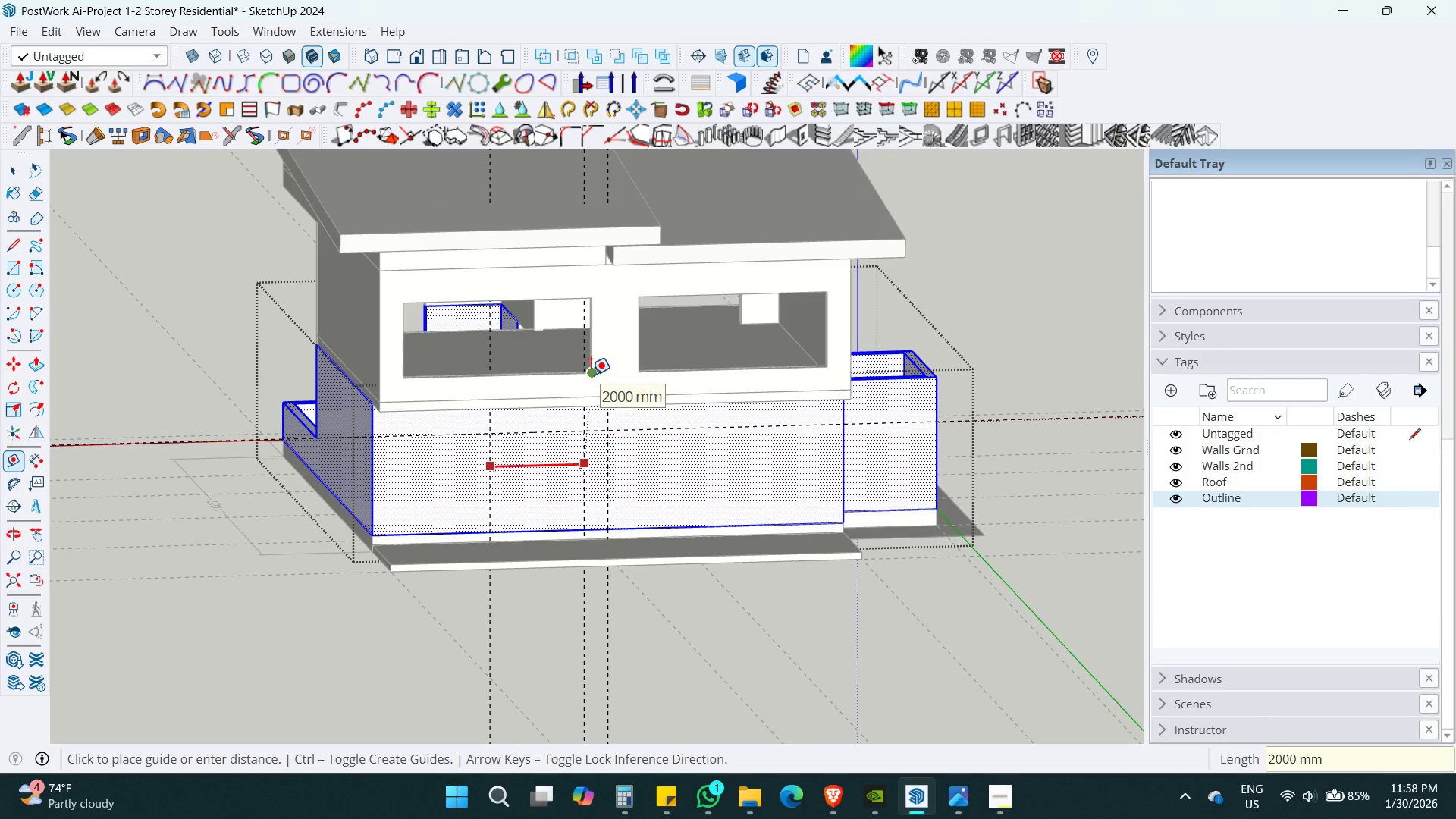 
left_click([591, 375])
 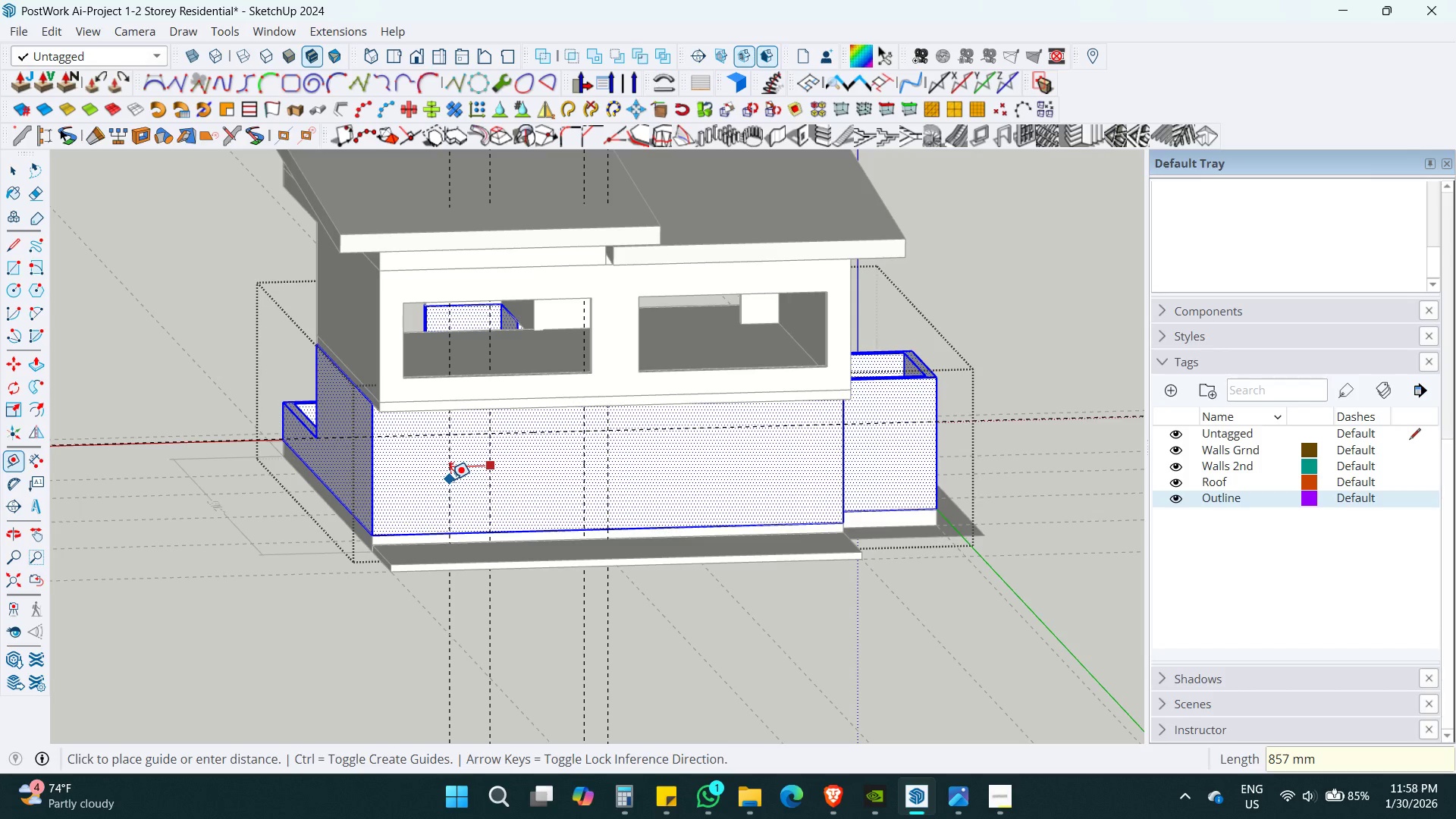 
key(Numpad2)
 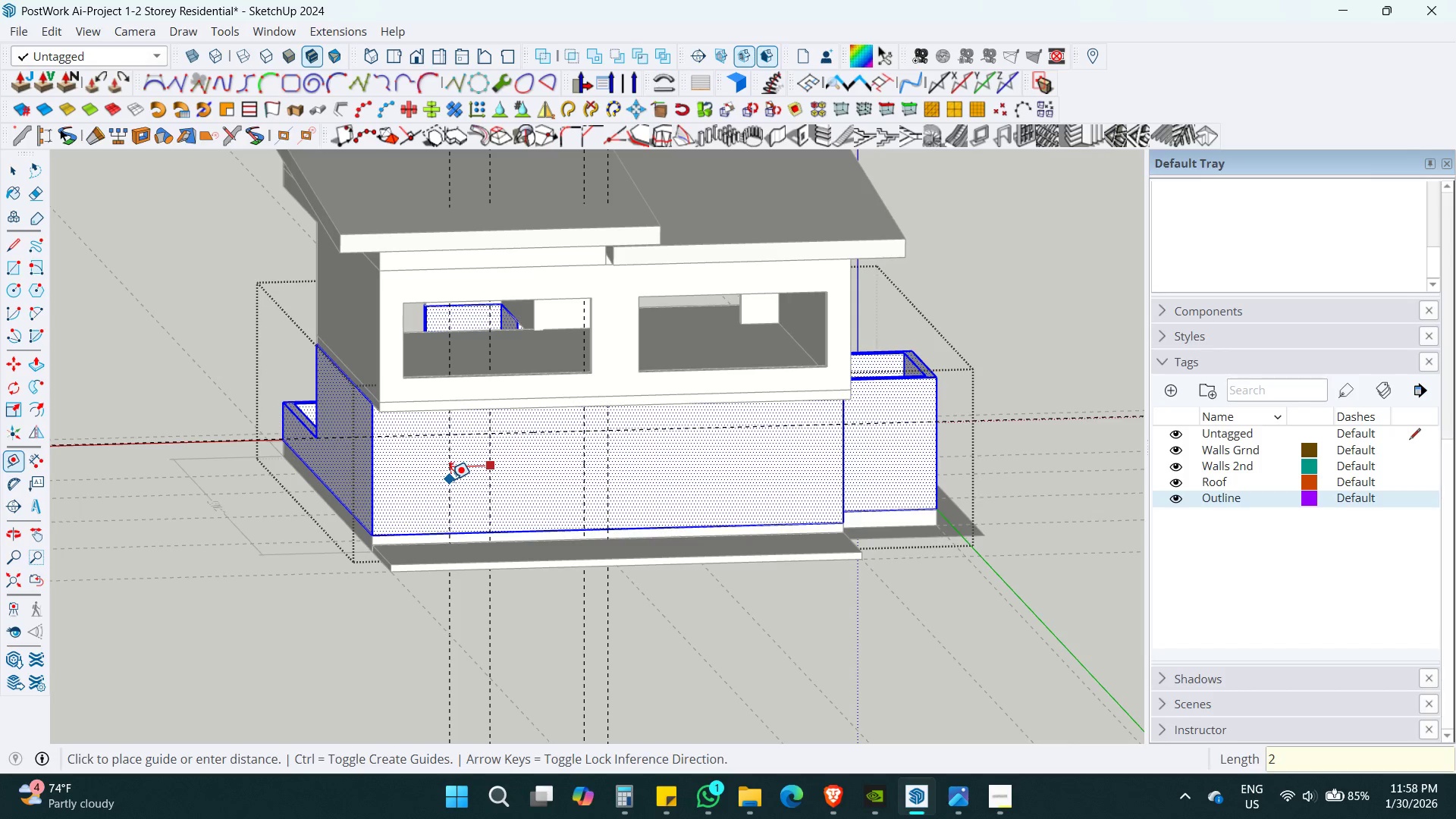 
key(Numpad0)
 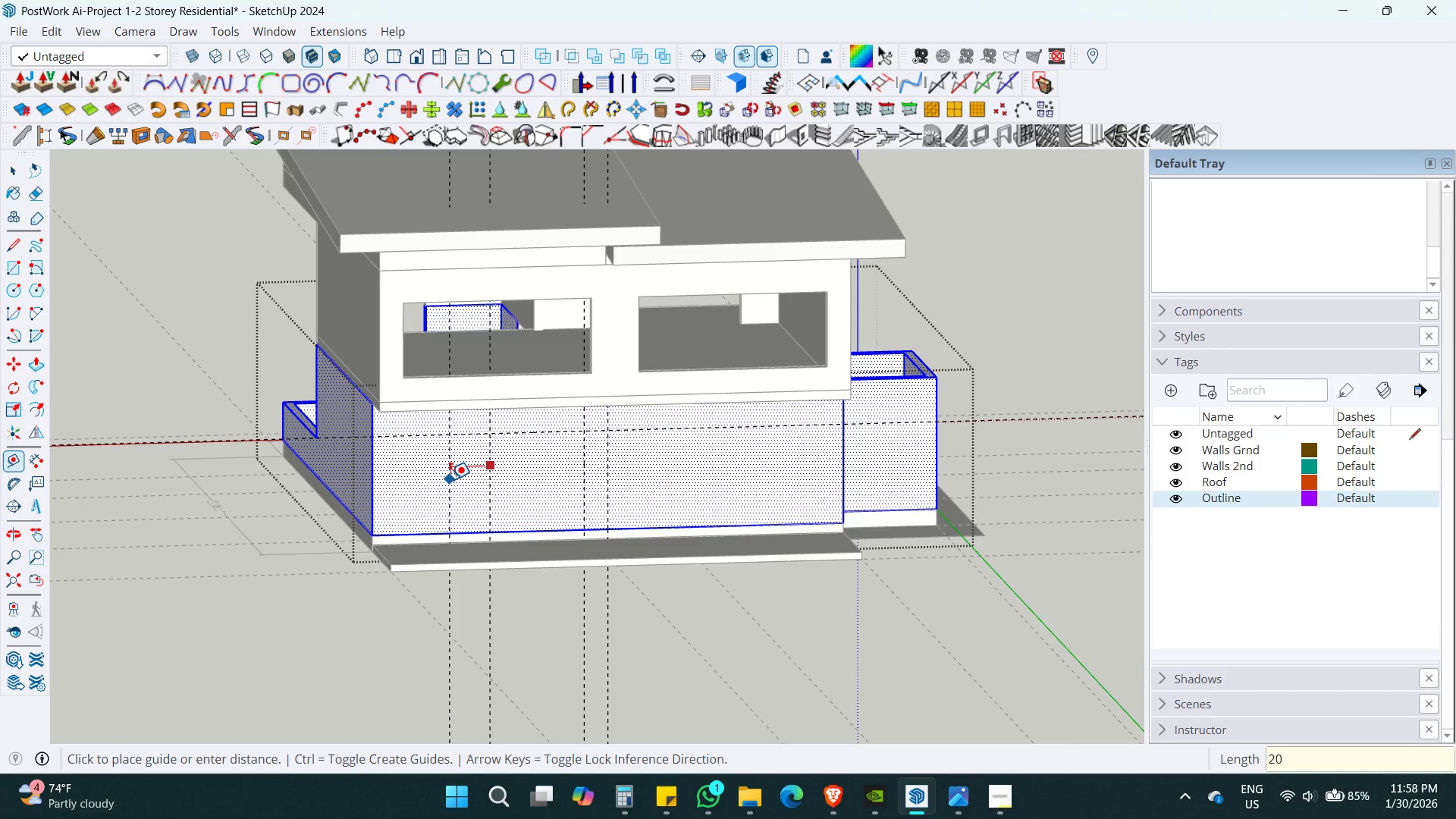 
key(Numpad0)
 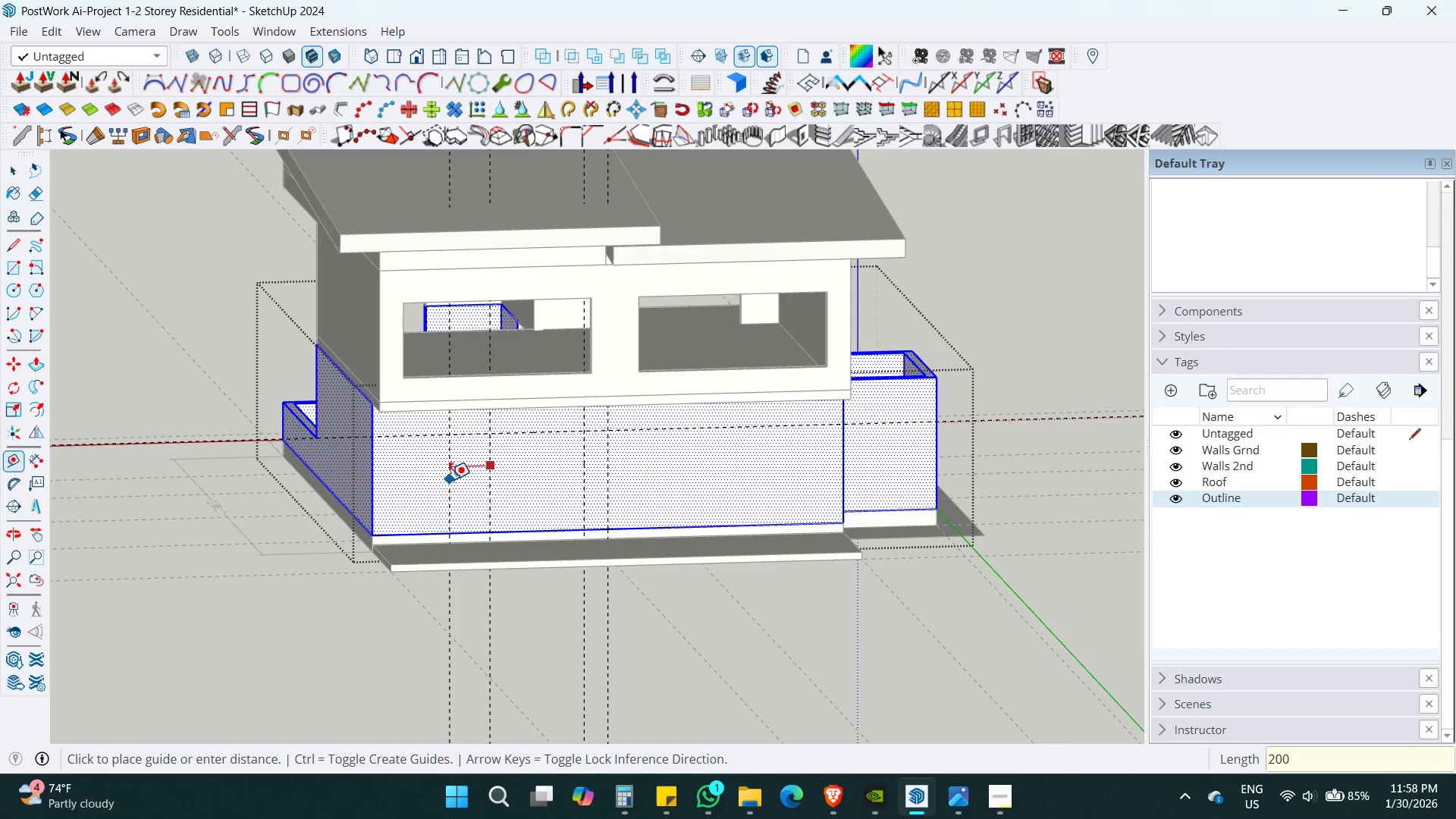 
key(Numpad0)
 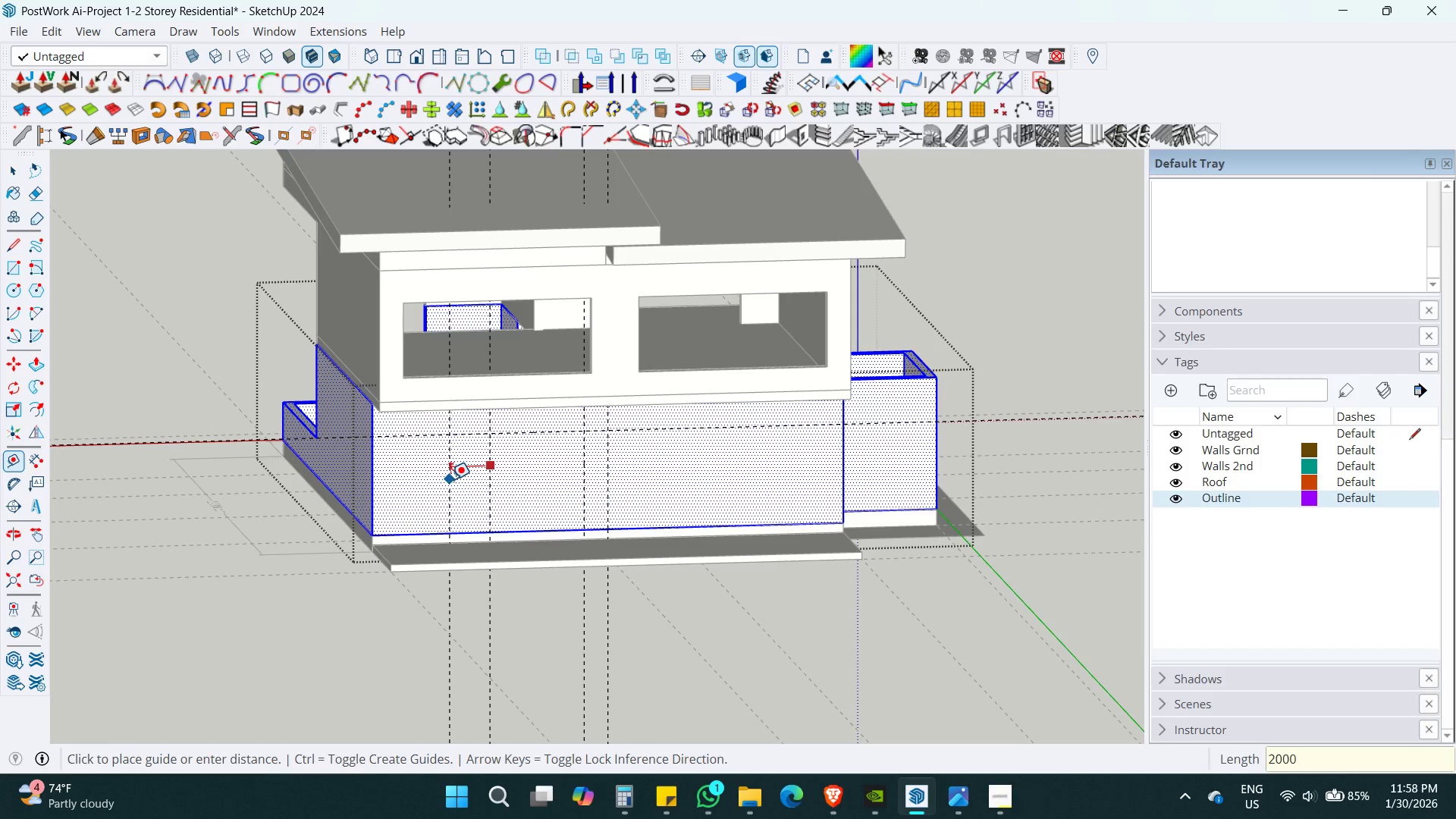 
key(Enter)
 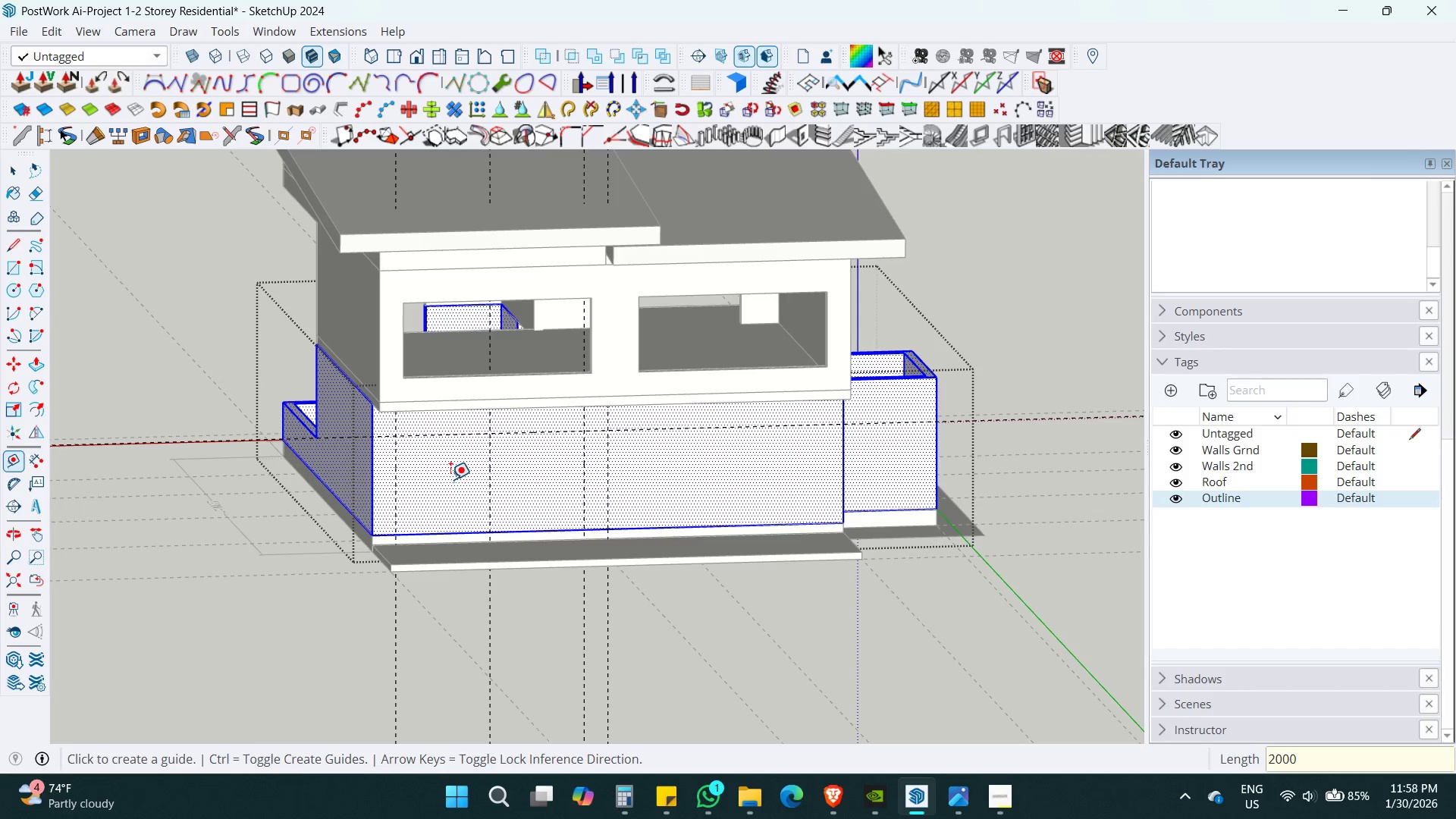 
scroll: coordinate [470, 424], scroll_direction: up, amount: 1.0
 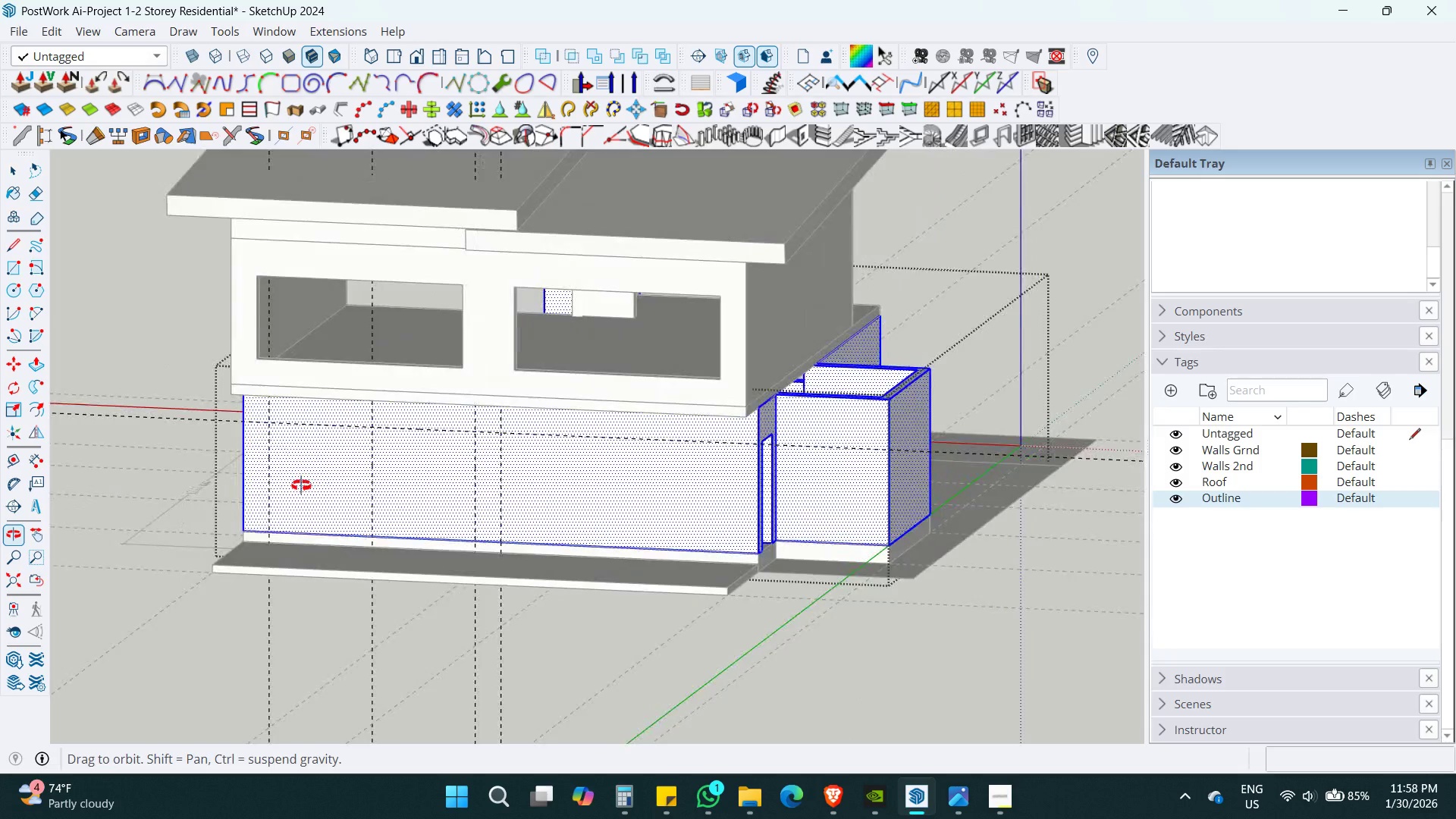 
key(Space)
 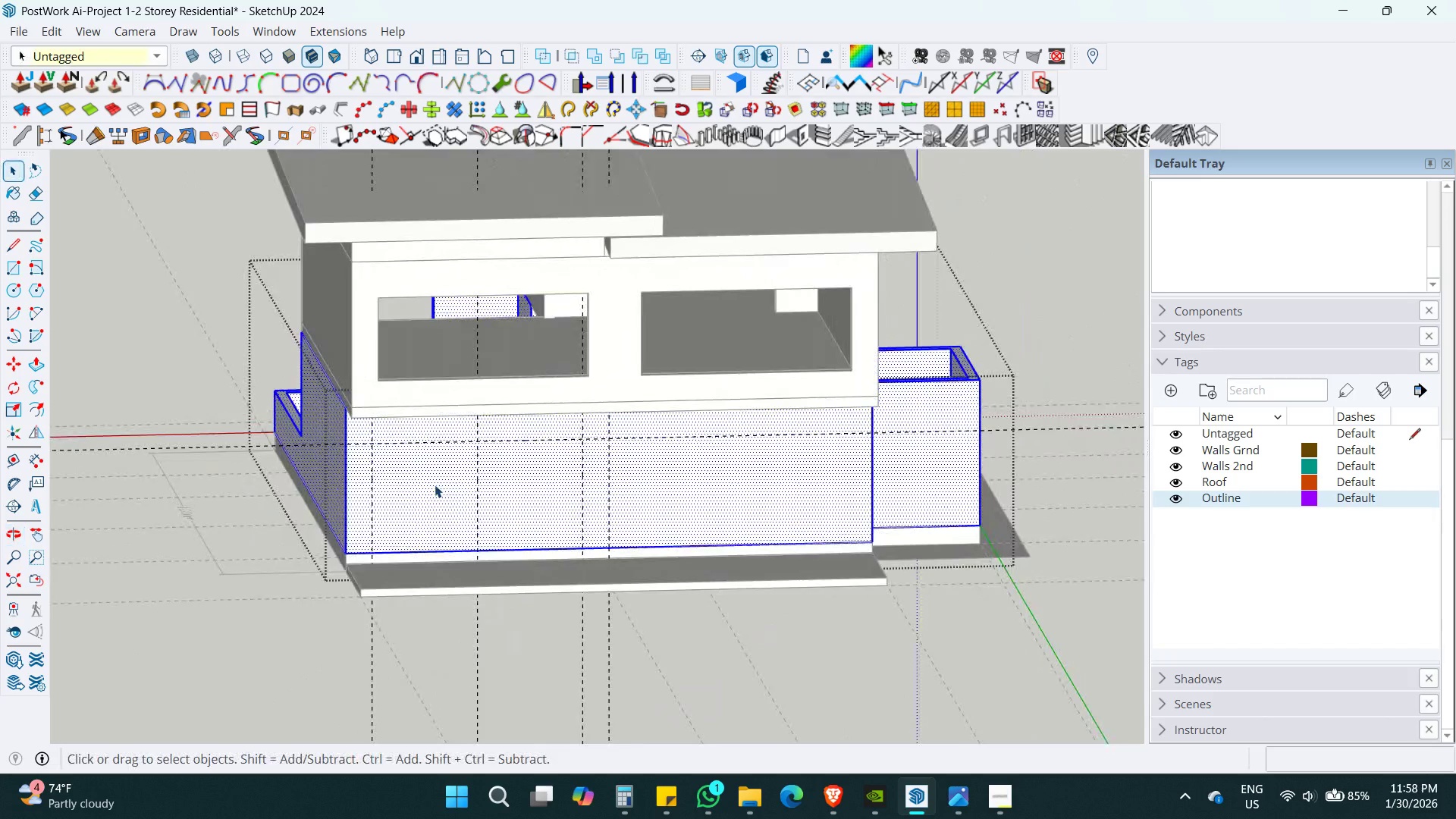 
key(Shift+ShiftLeft)
 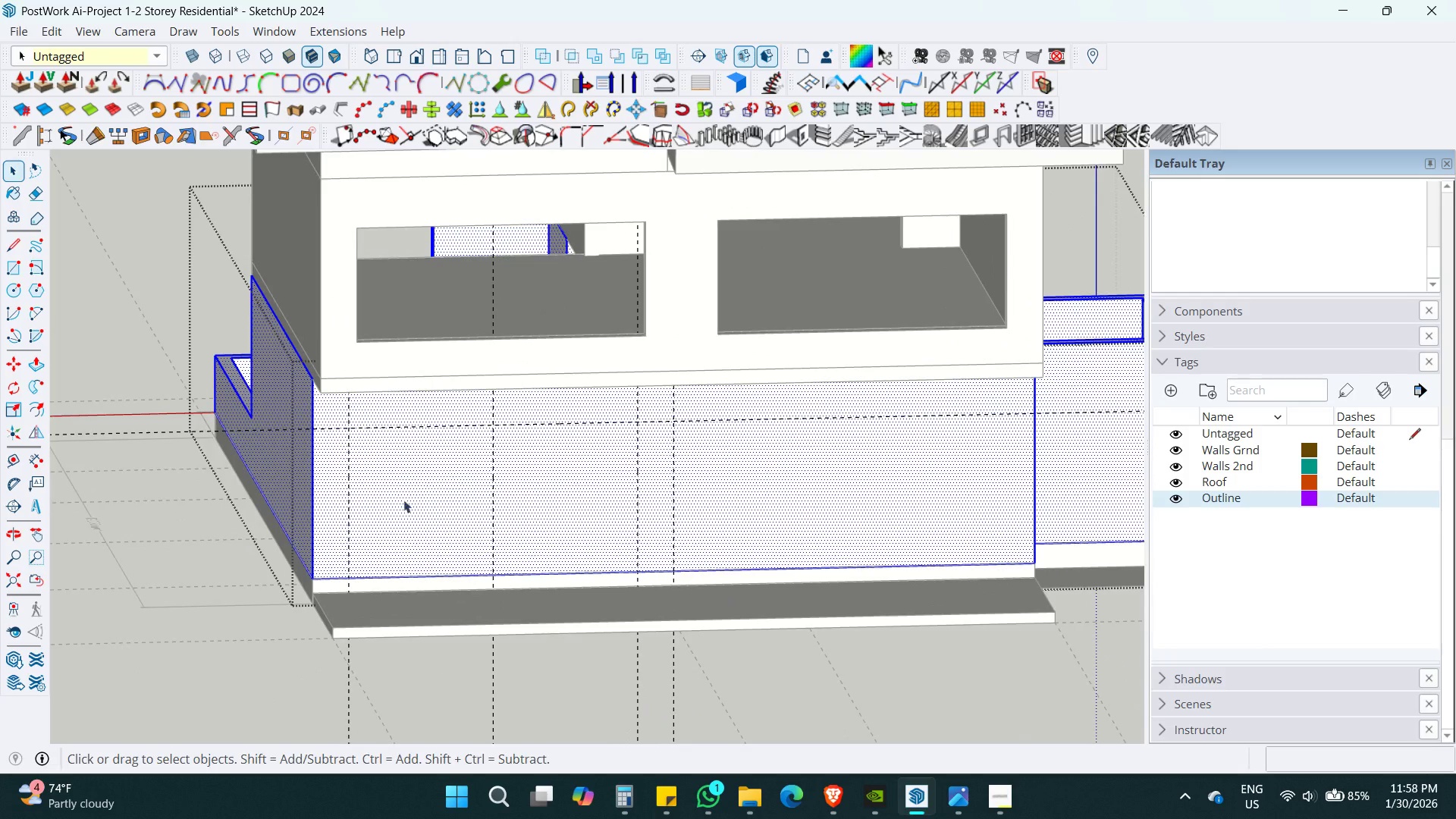 
key(R)
 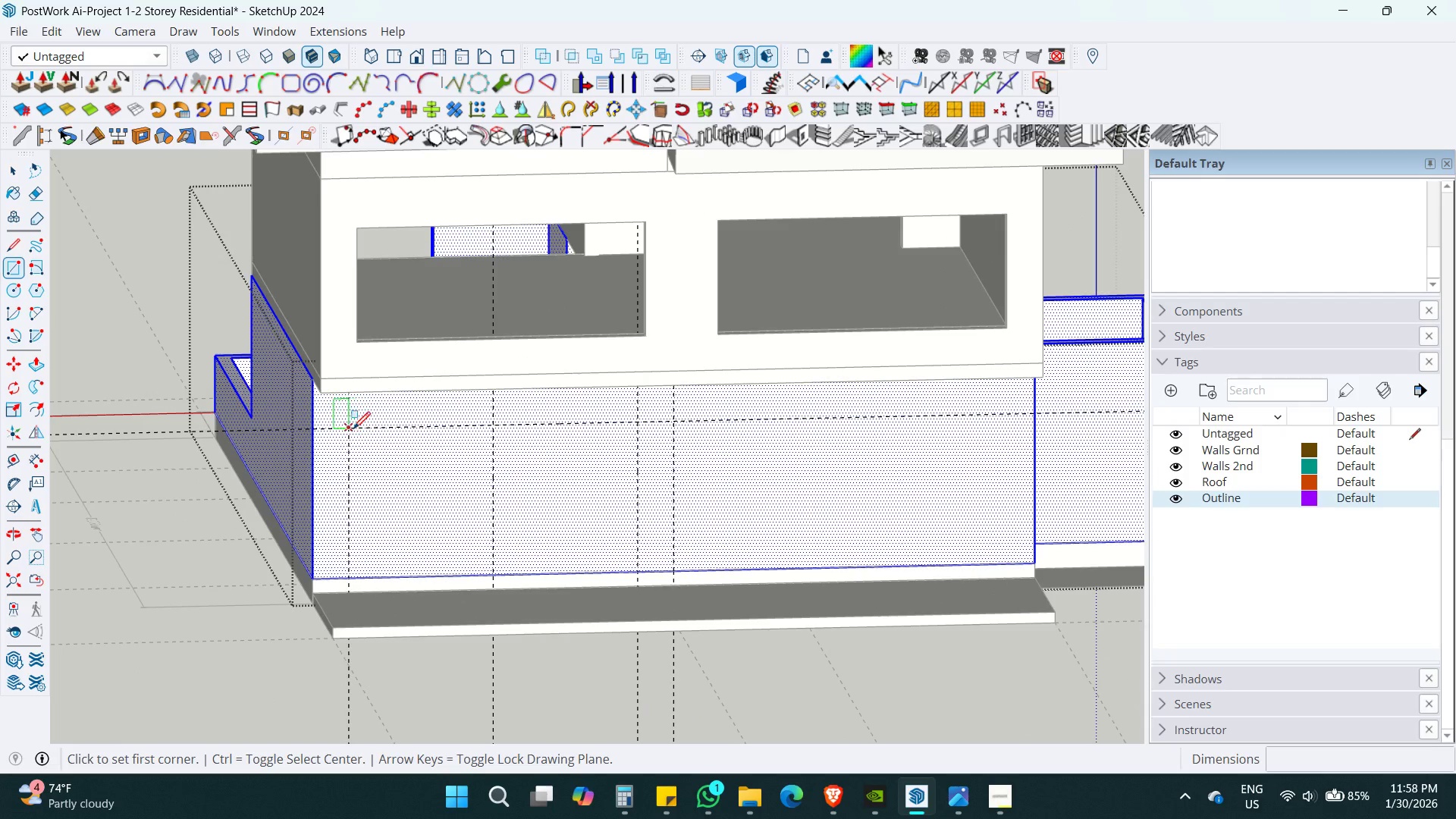 
scroll: coordinate [435, 485], scroll_direction: up, amount: 3.0
 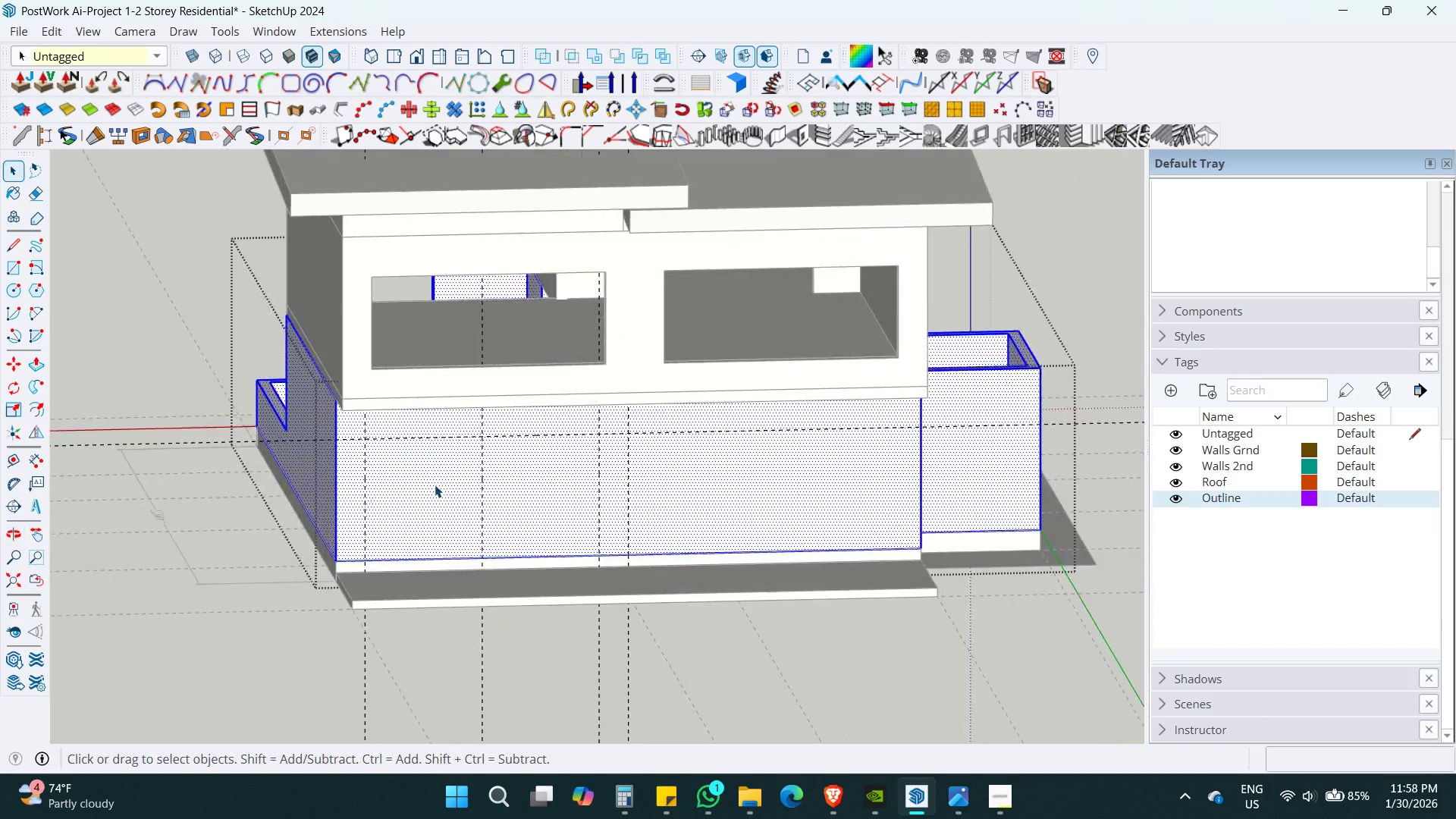 
left_click([352, 429])
 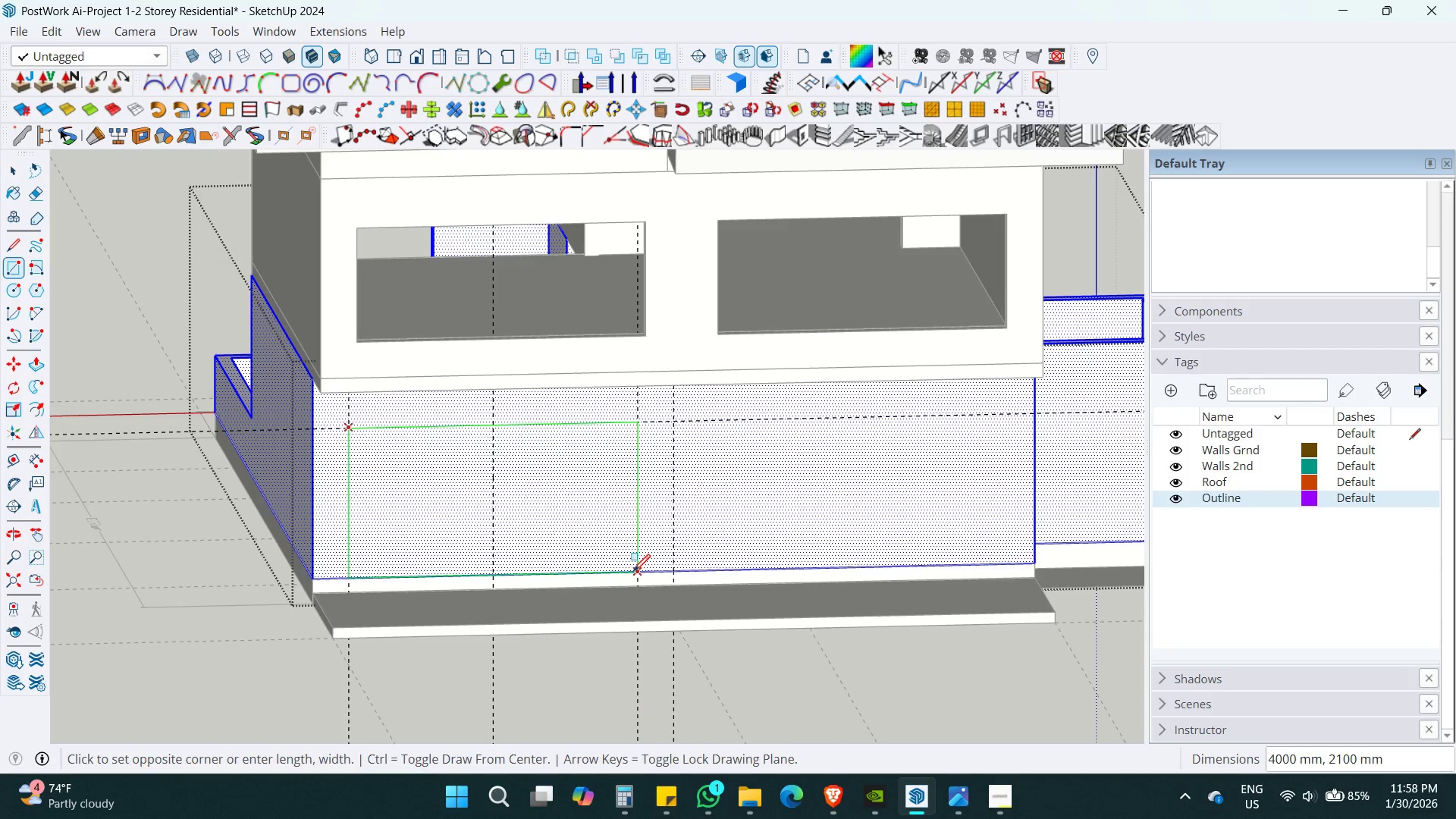 
left_click([635, 570])
 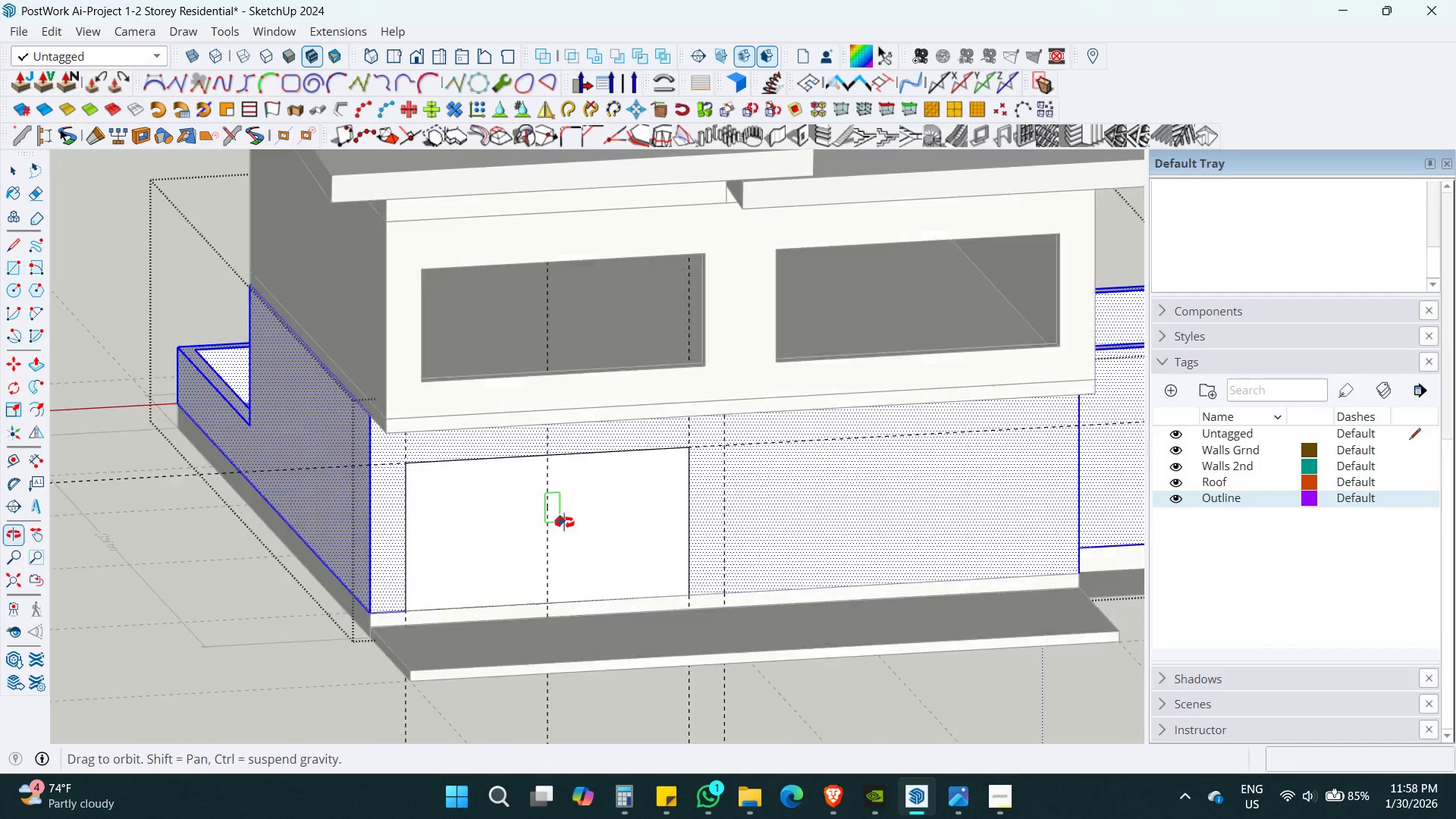 
key(Alt+AltLeft)
 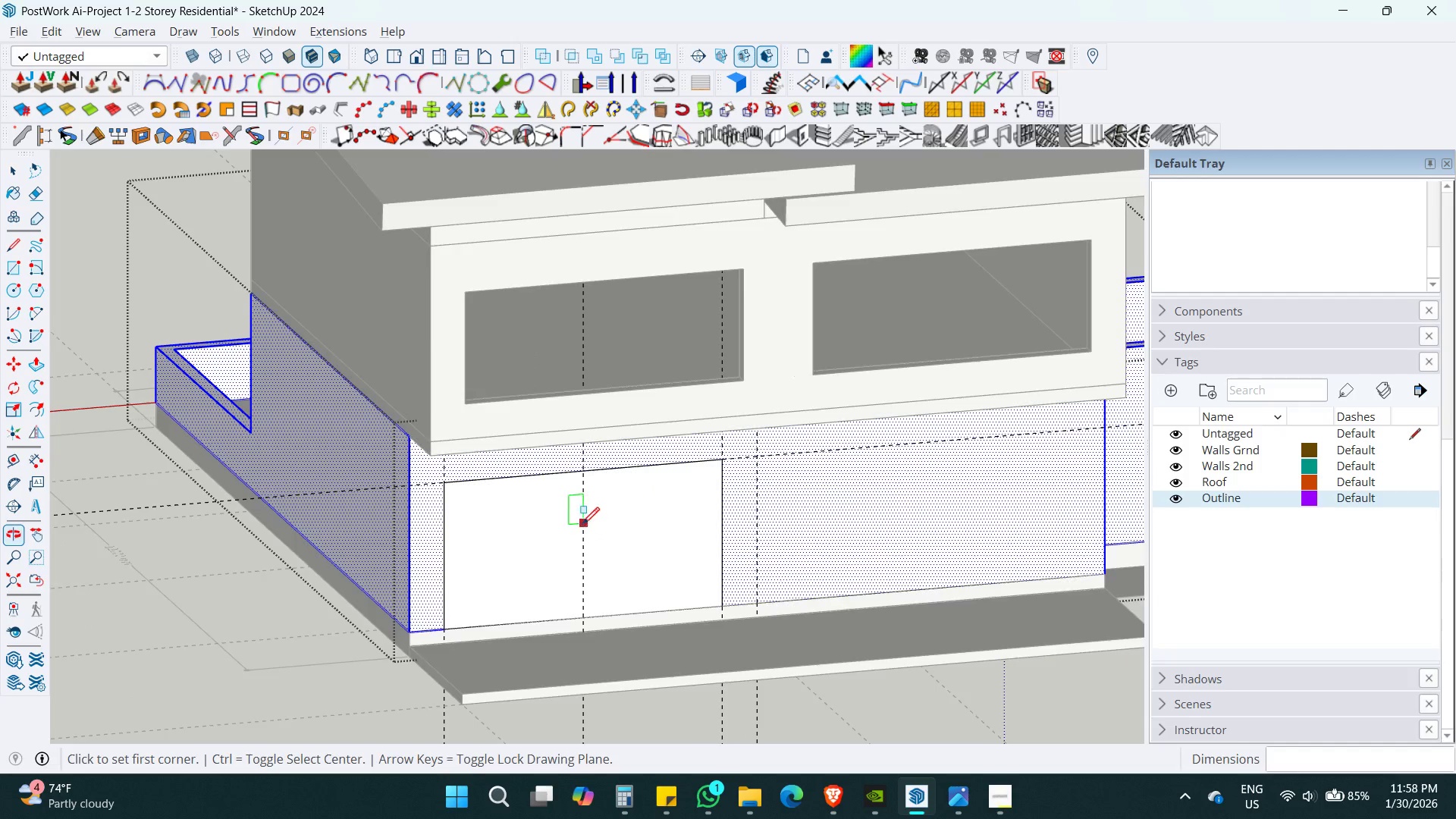 
key(Alt+Z)
 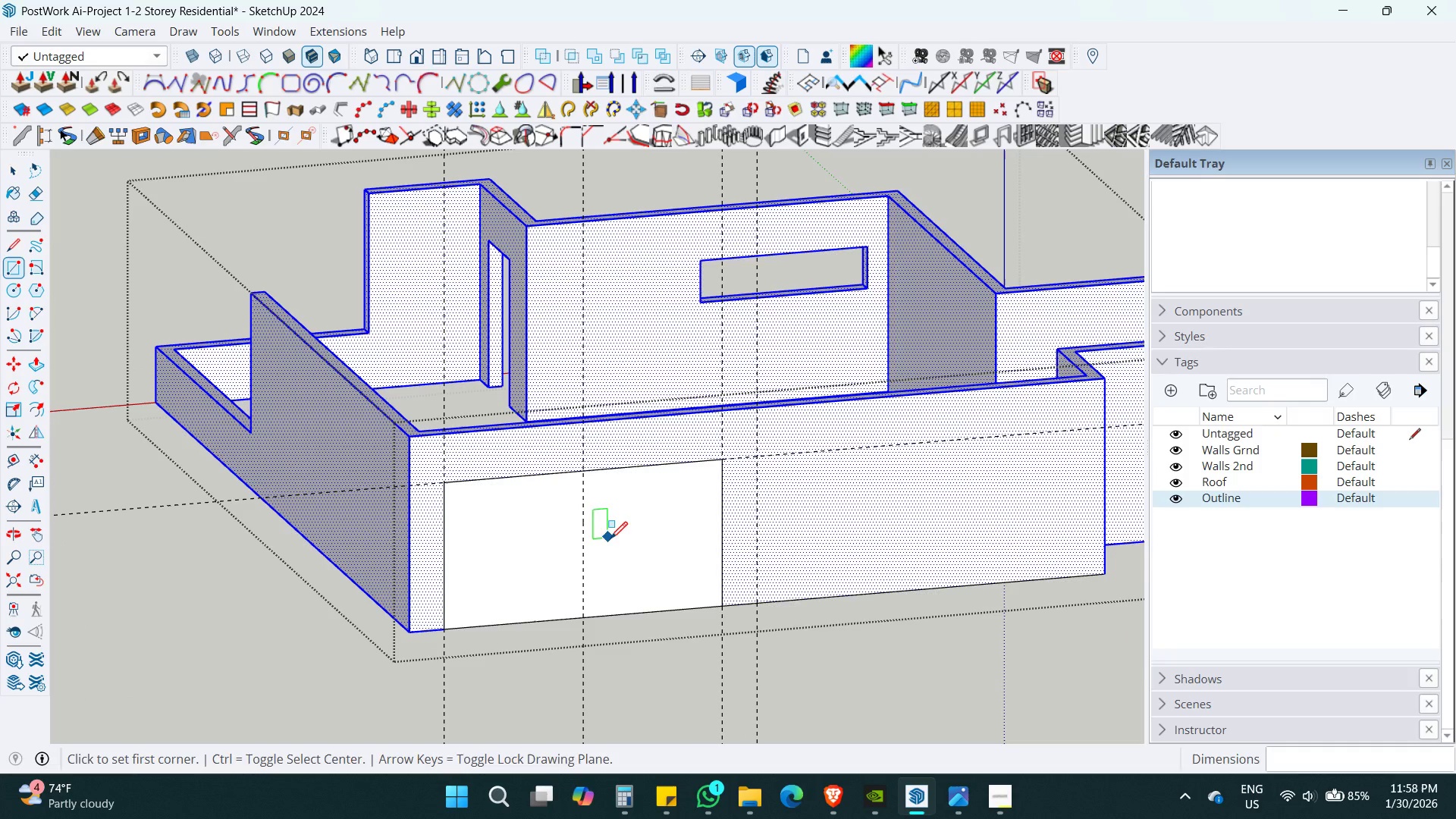 
key(Space)
 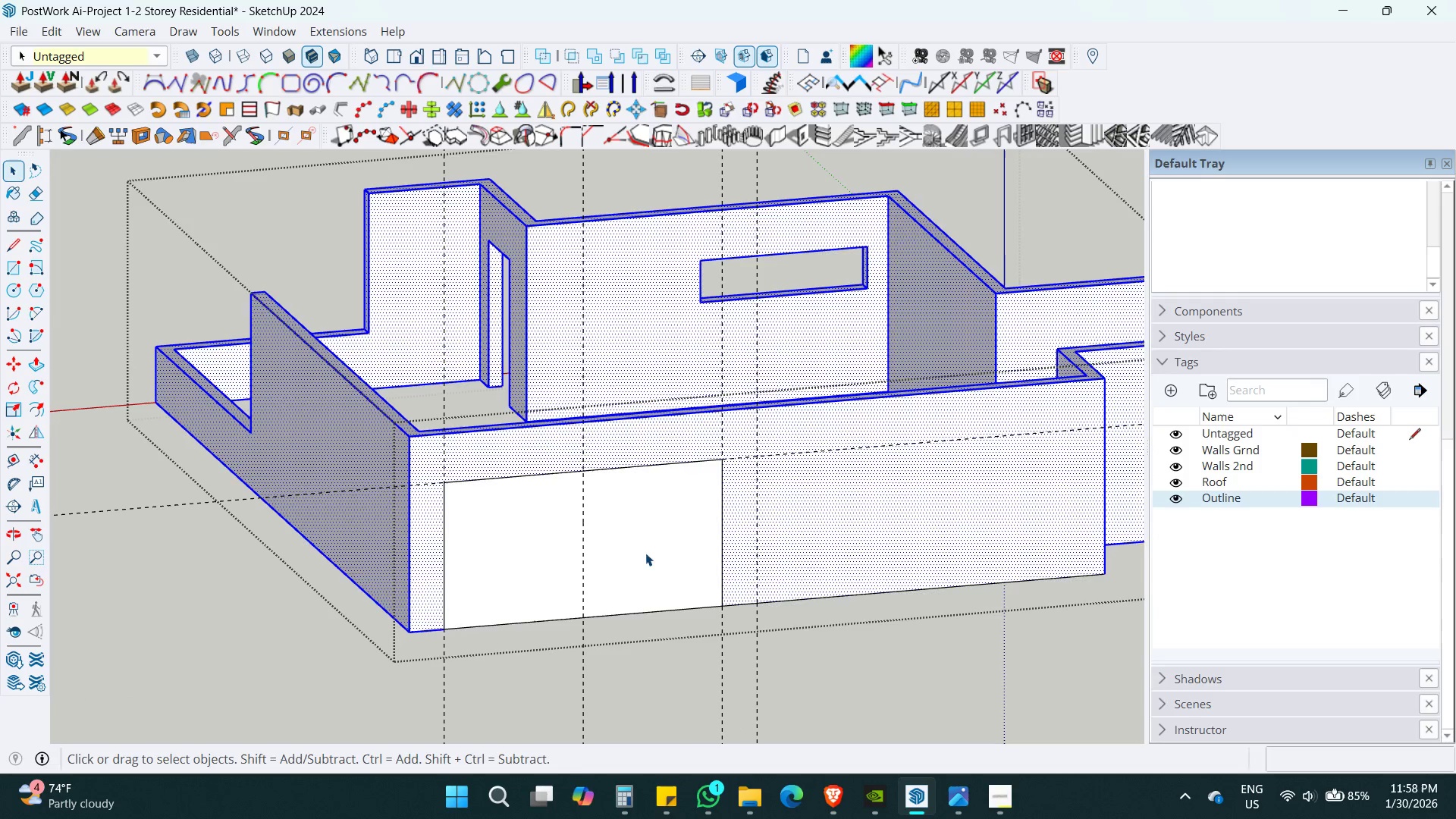 
left_click([648, 553])
 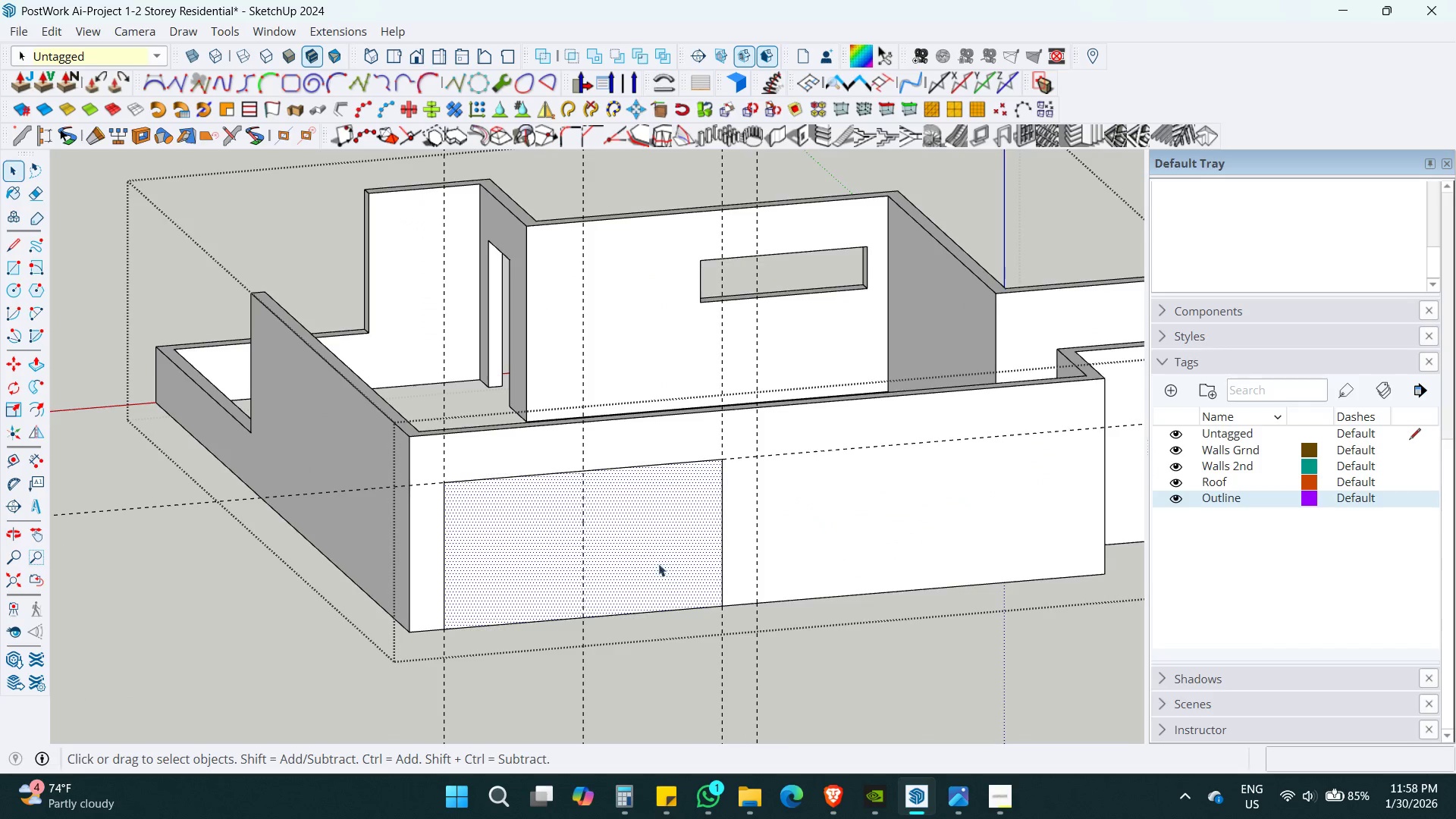 
key(P)
 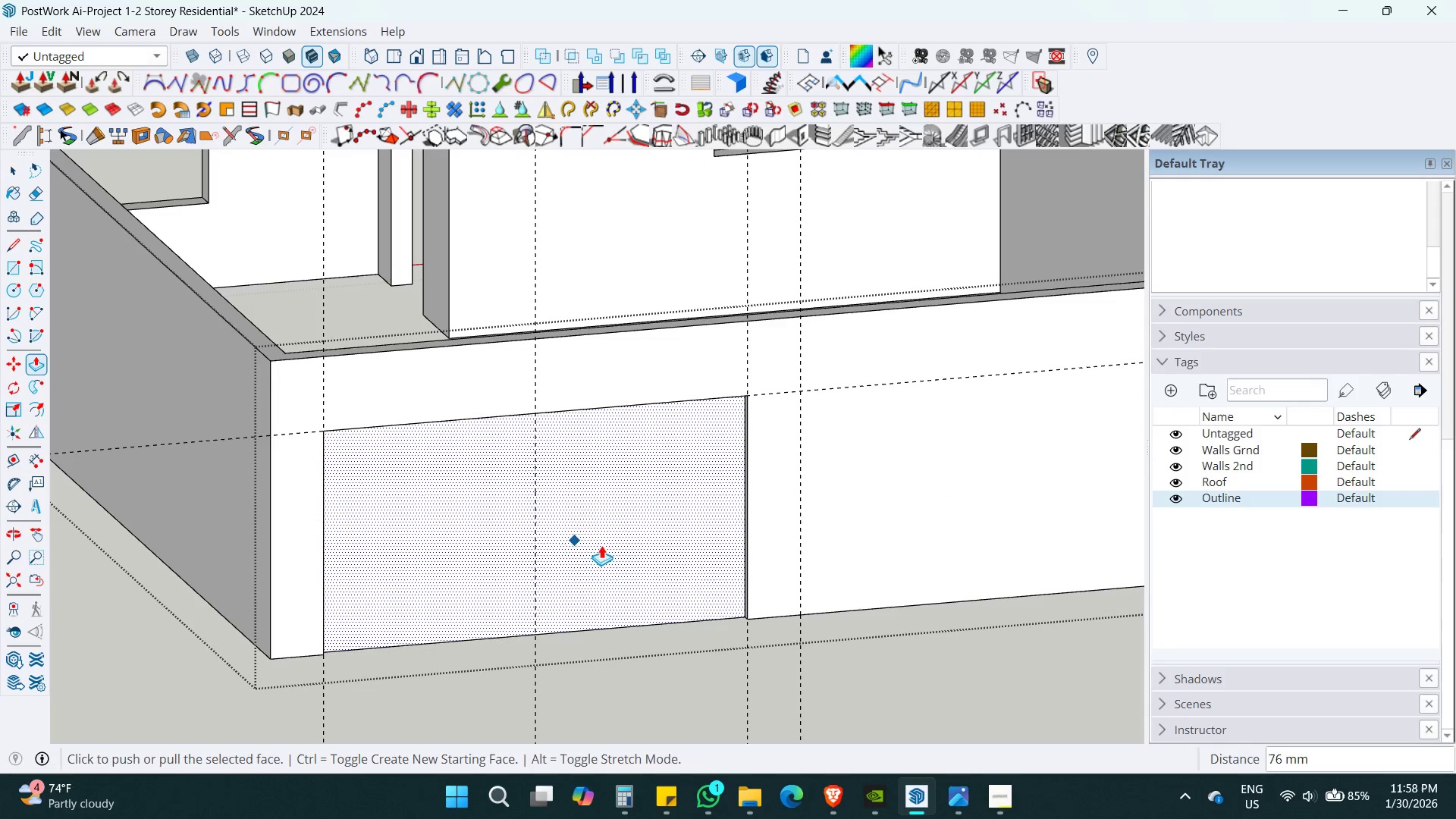 
scroll: coordinate [673, 581], scroll_direction: up, amount: 4.0
 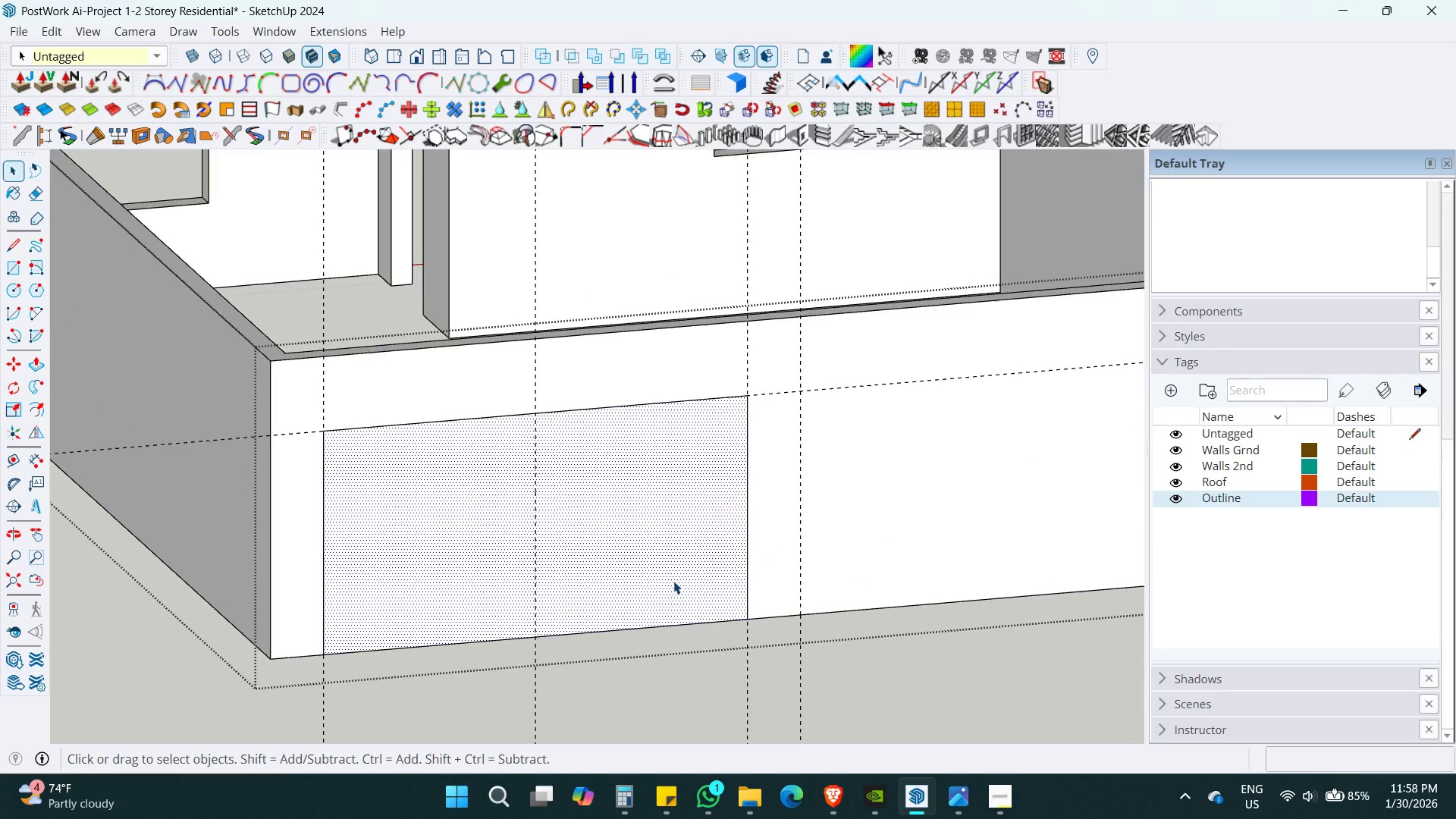 
key(Control+Z)
 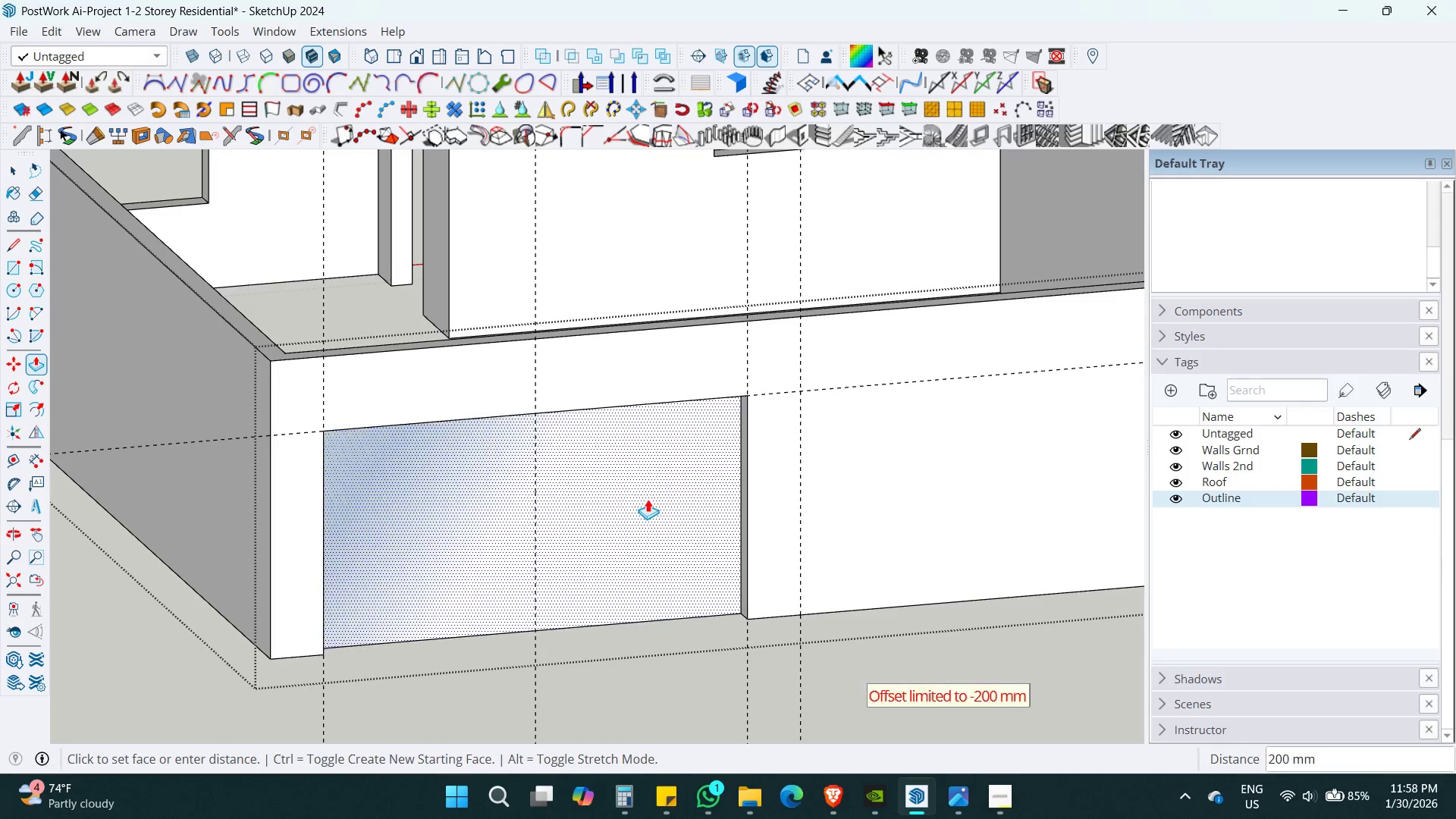 
double_click([635, 490])
 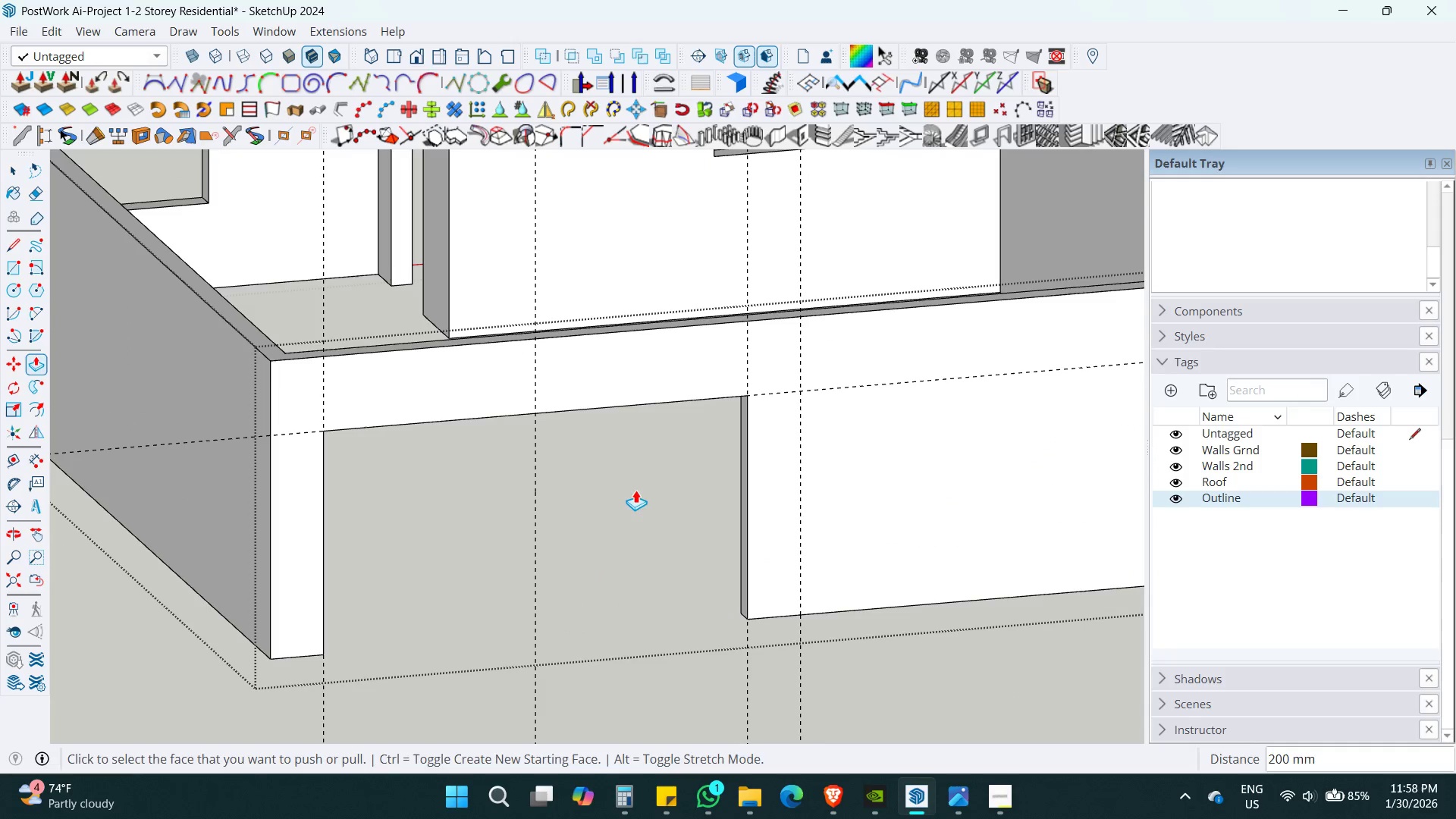 
key(Space)
 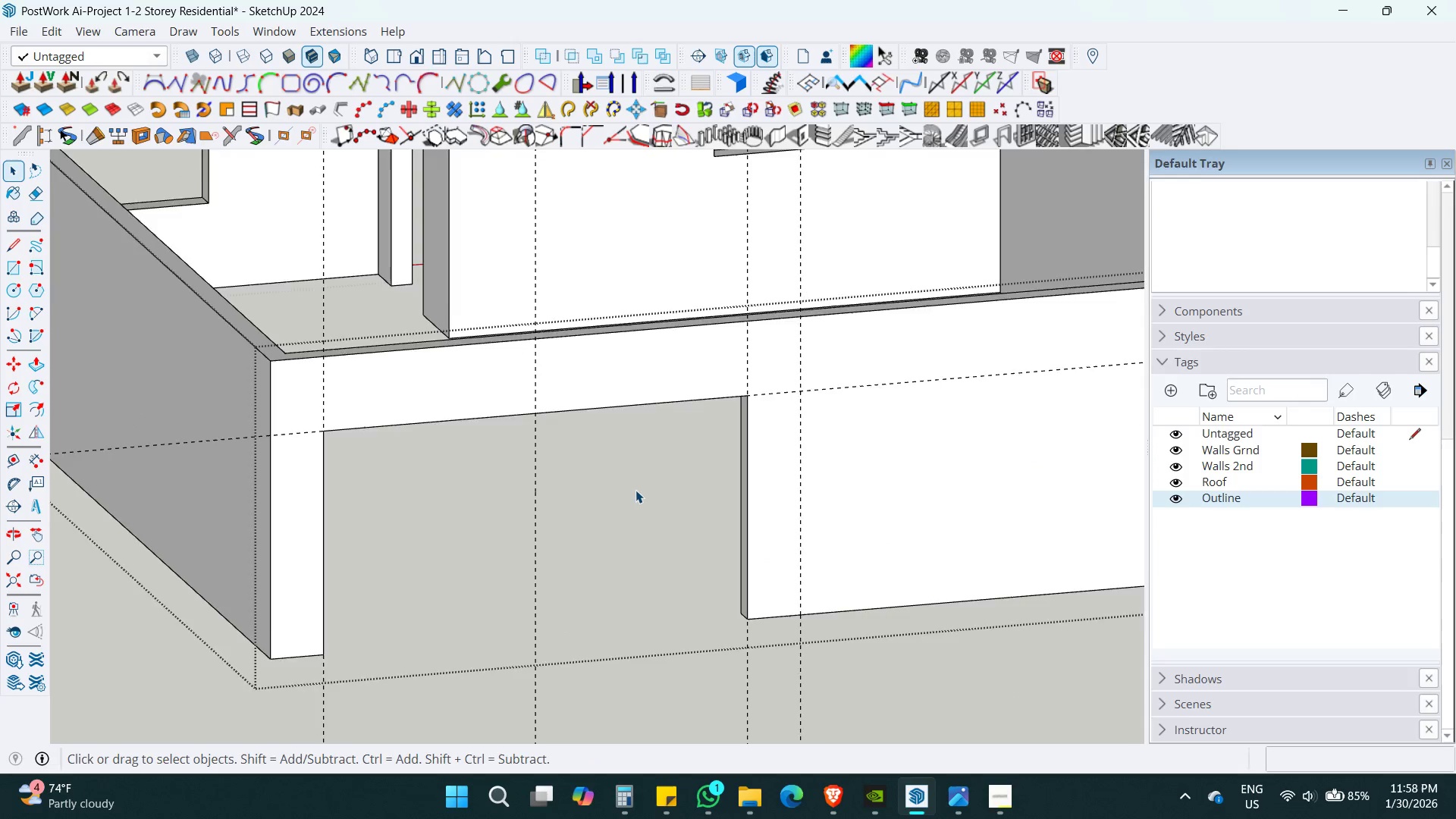 
key(Escape)
 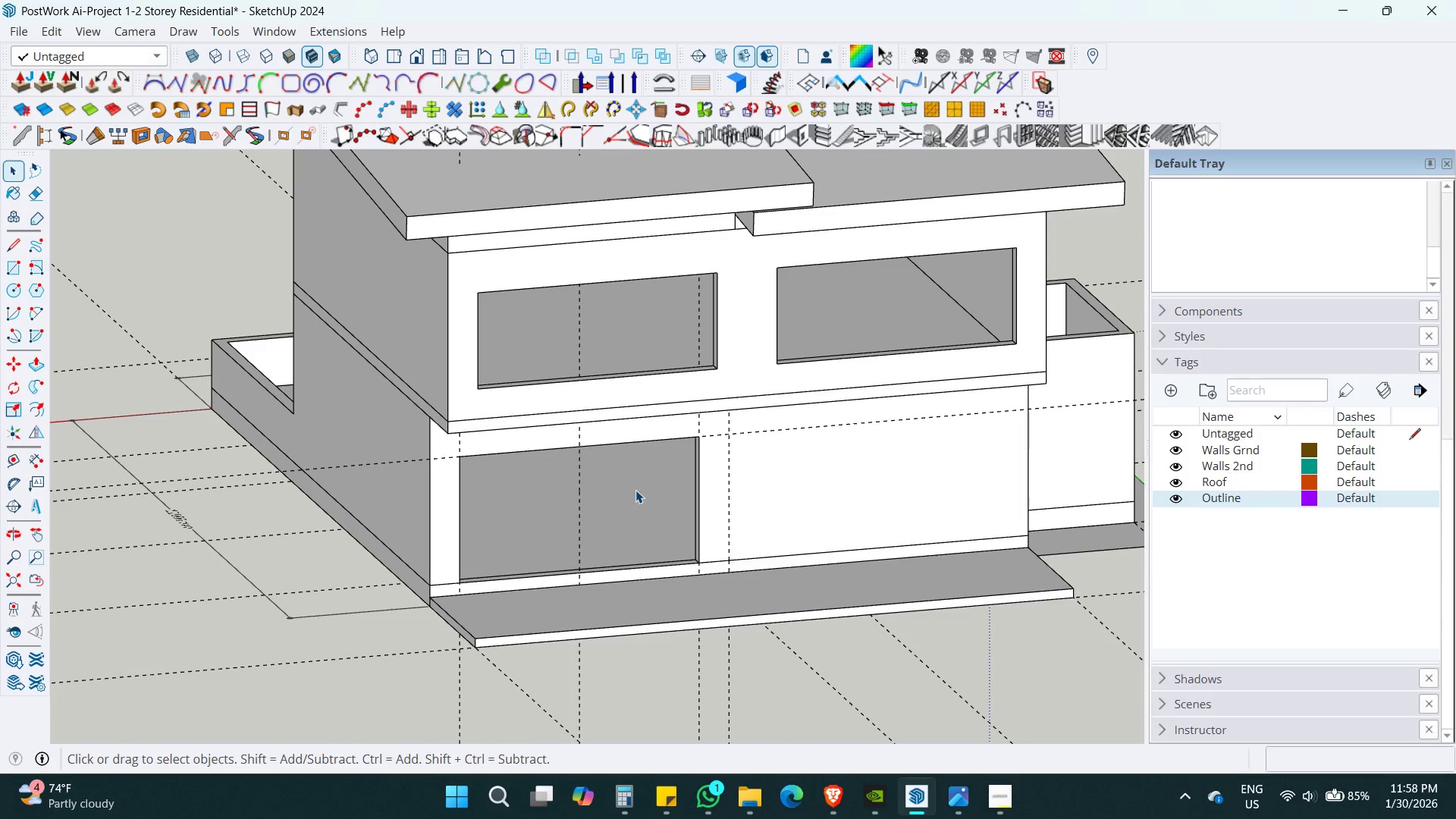 
key(Escape)
 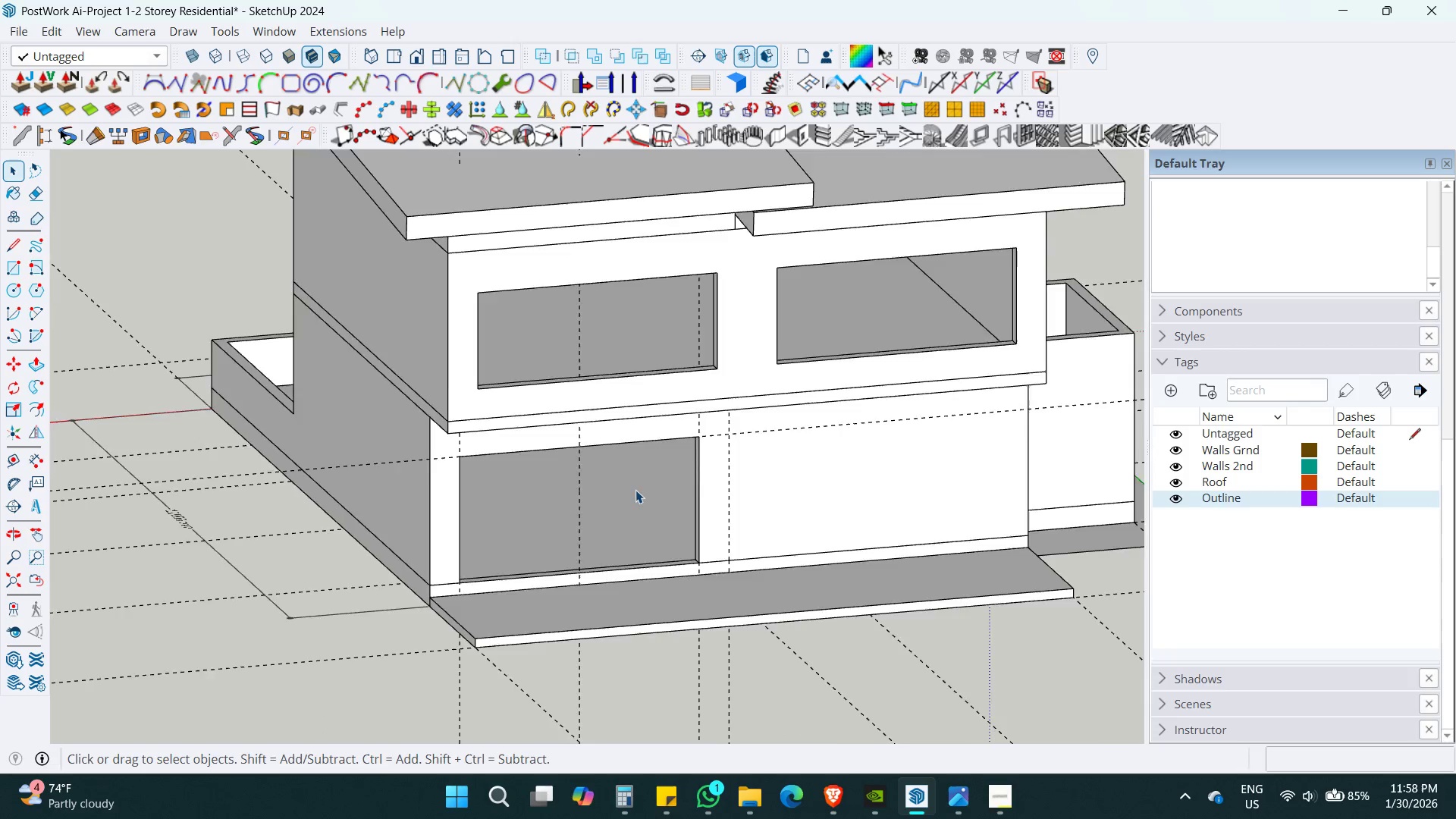 
key(Escape)
 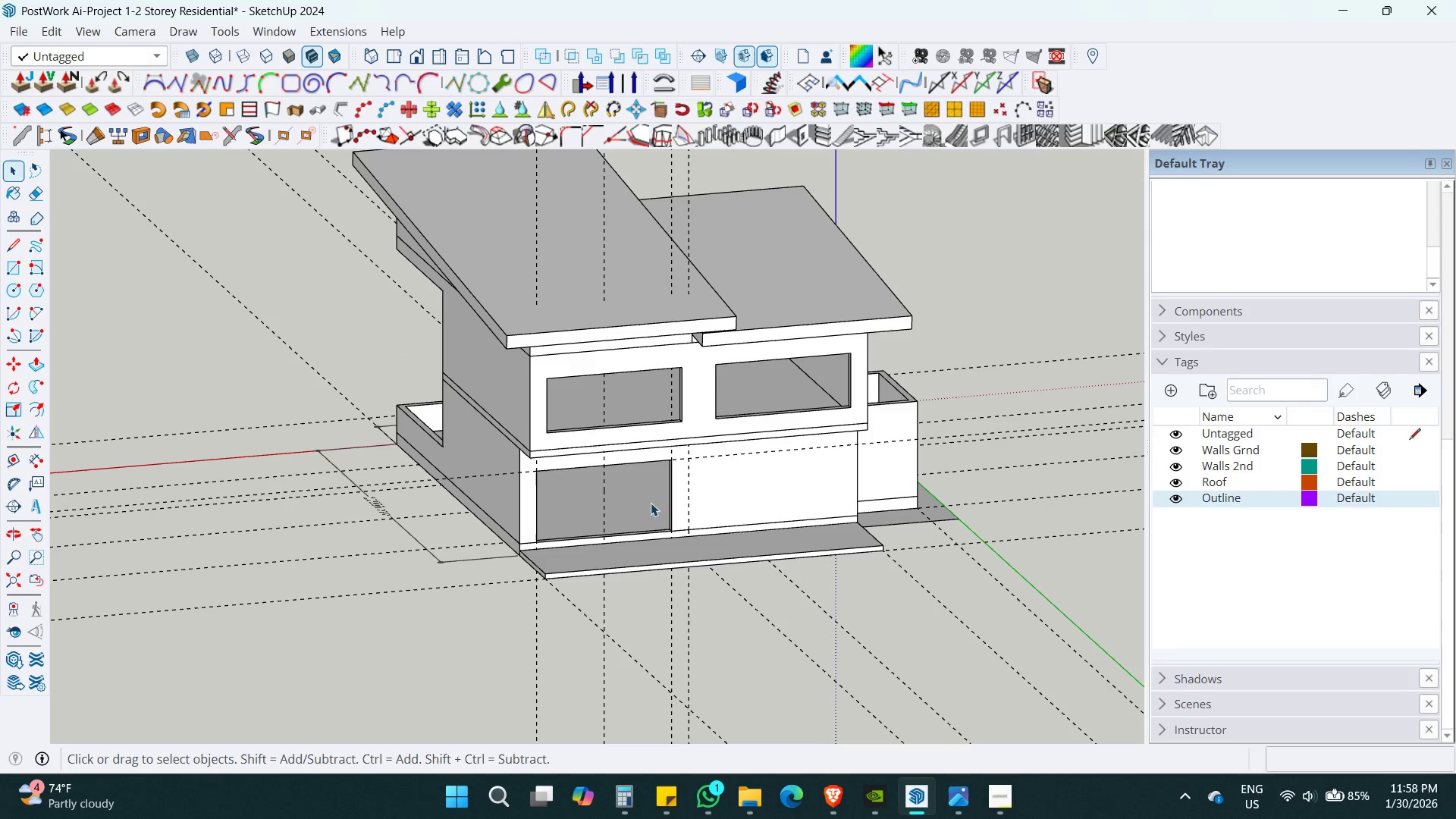 
key(Control+S)
 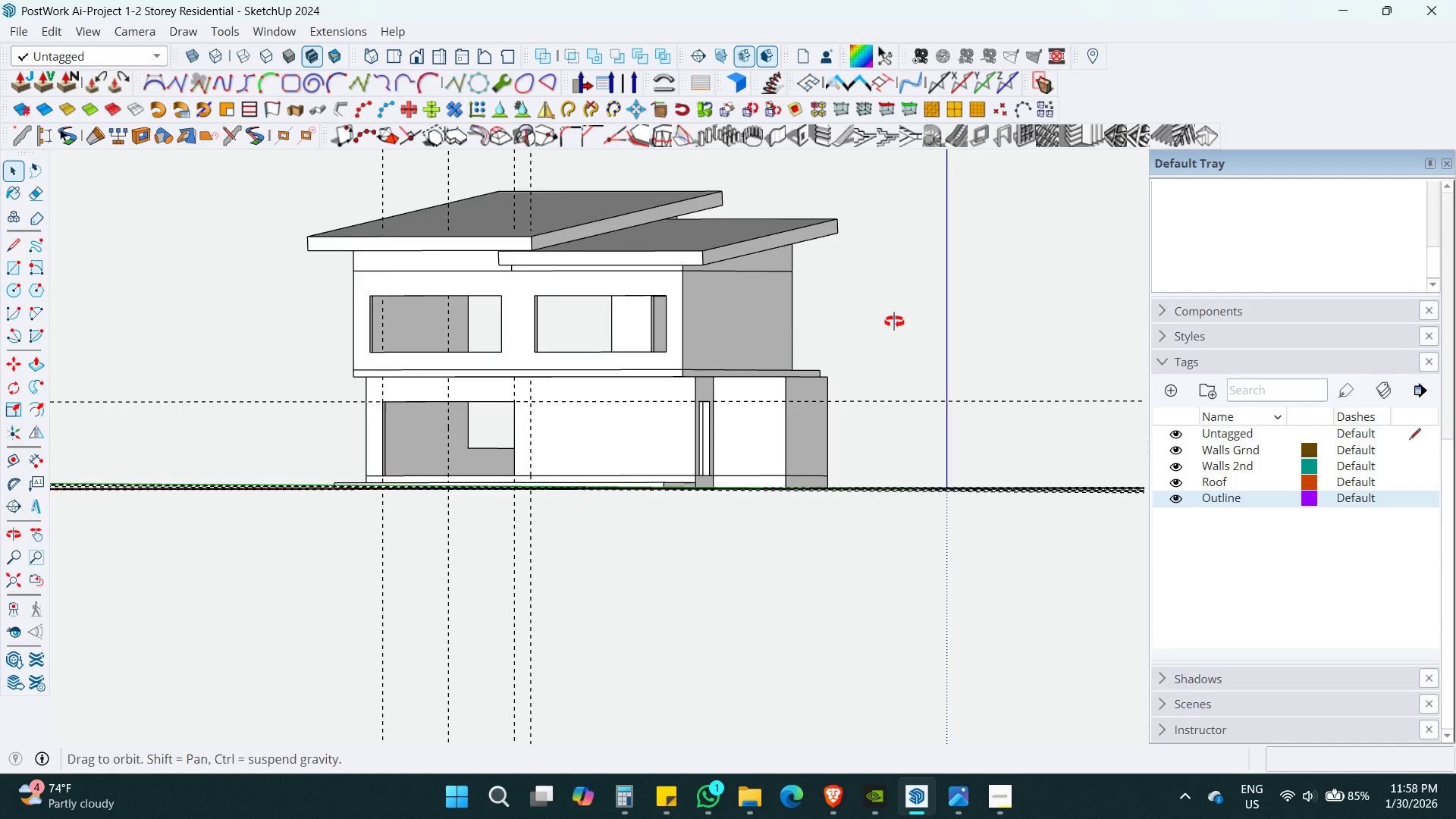 
scroll: coordinate [635, 490], scroll_direction: down, amount: 12.0
 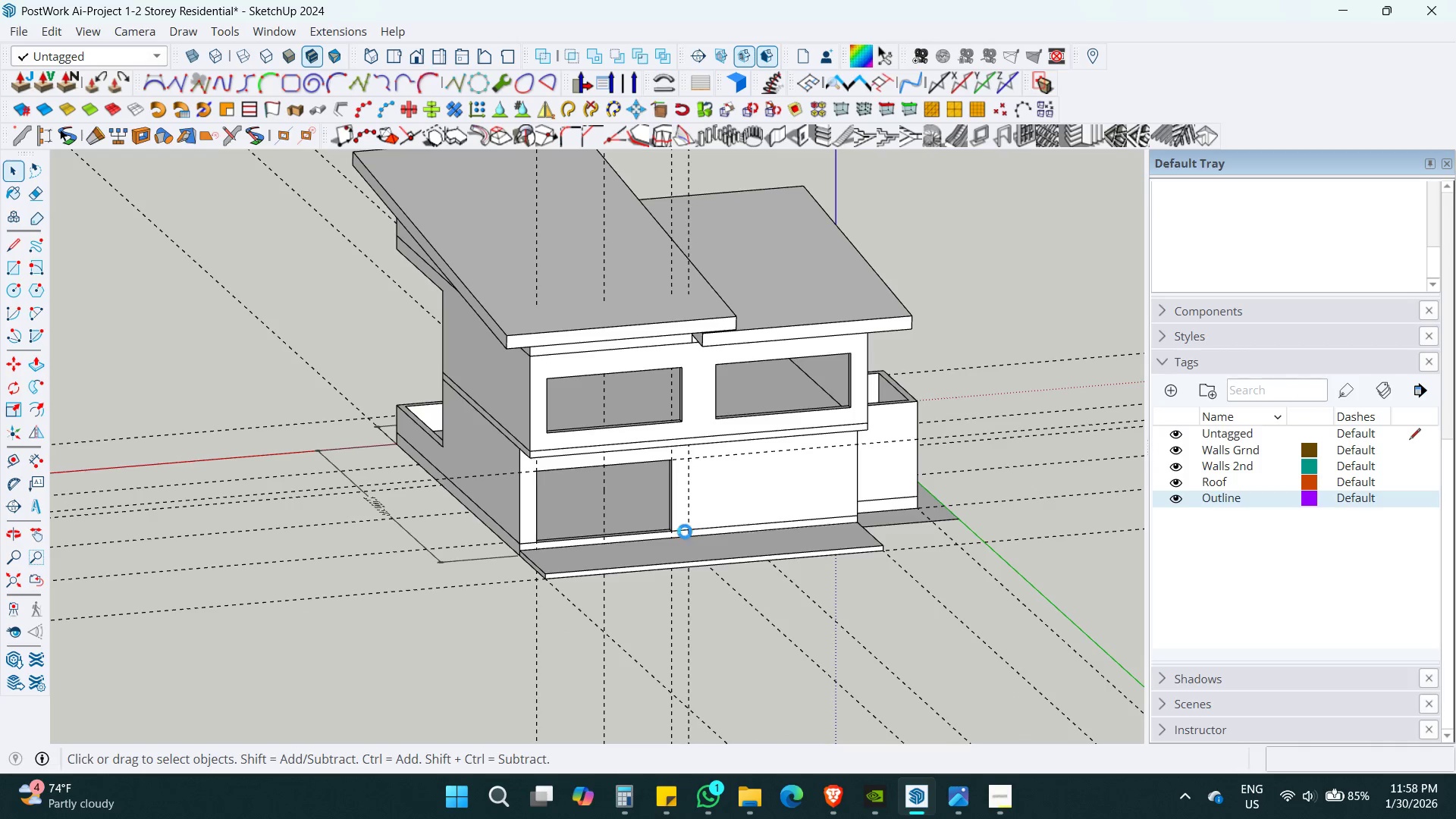 
wait(5.04)
 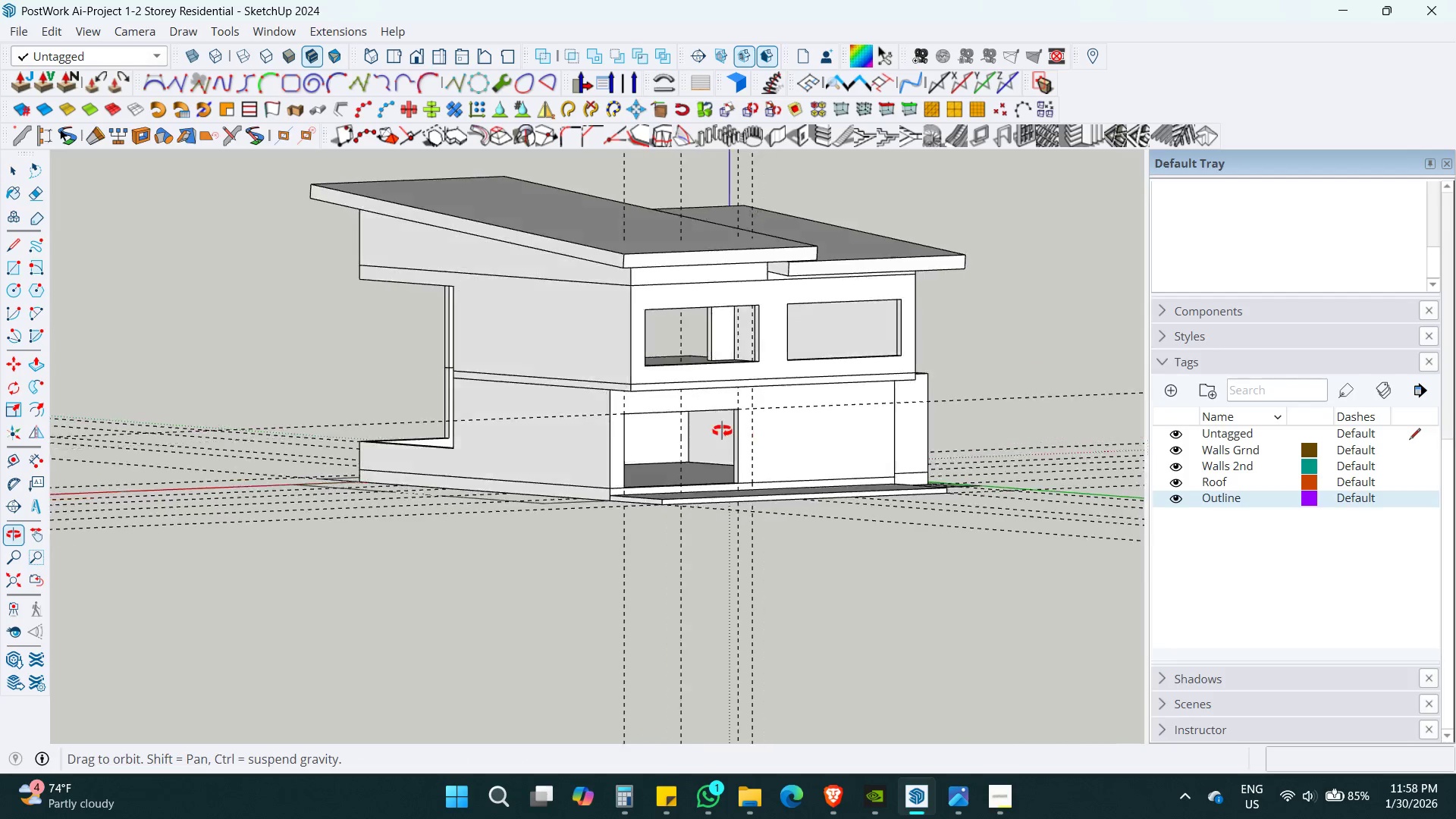 
key(Control+S)
 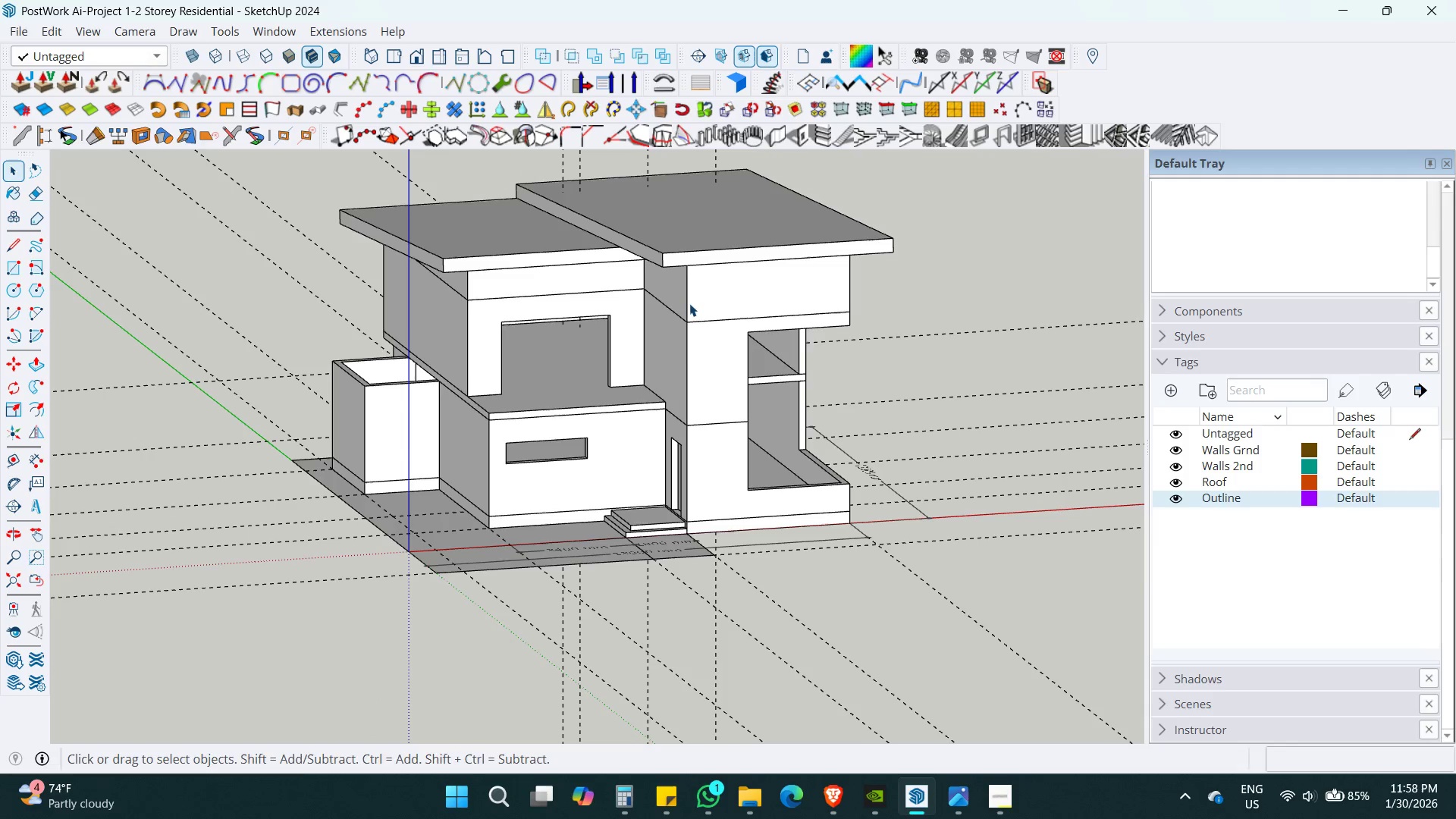 
hold_key(key=ShiftLeft, duration=0.31)
 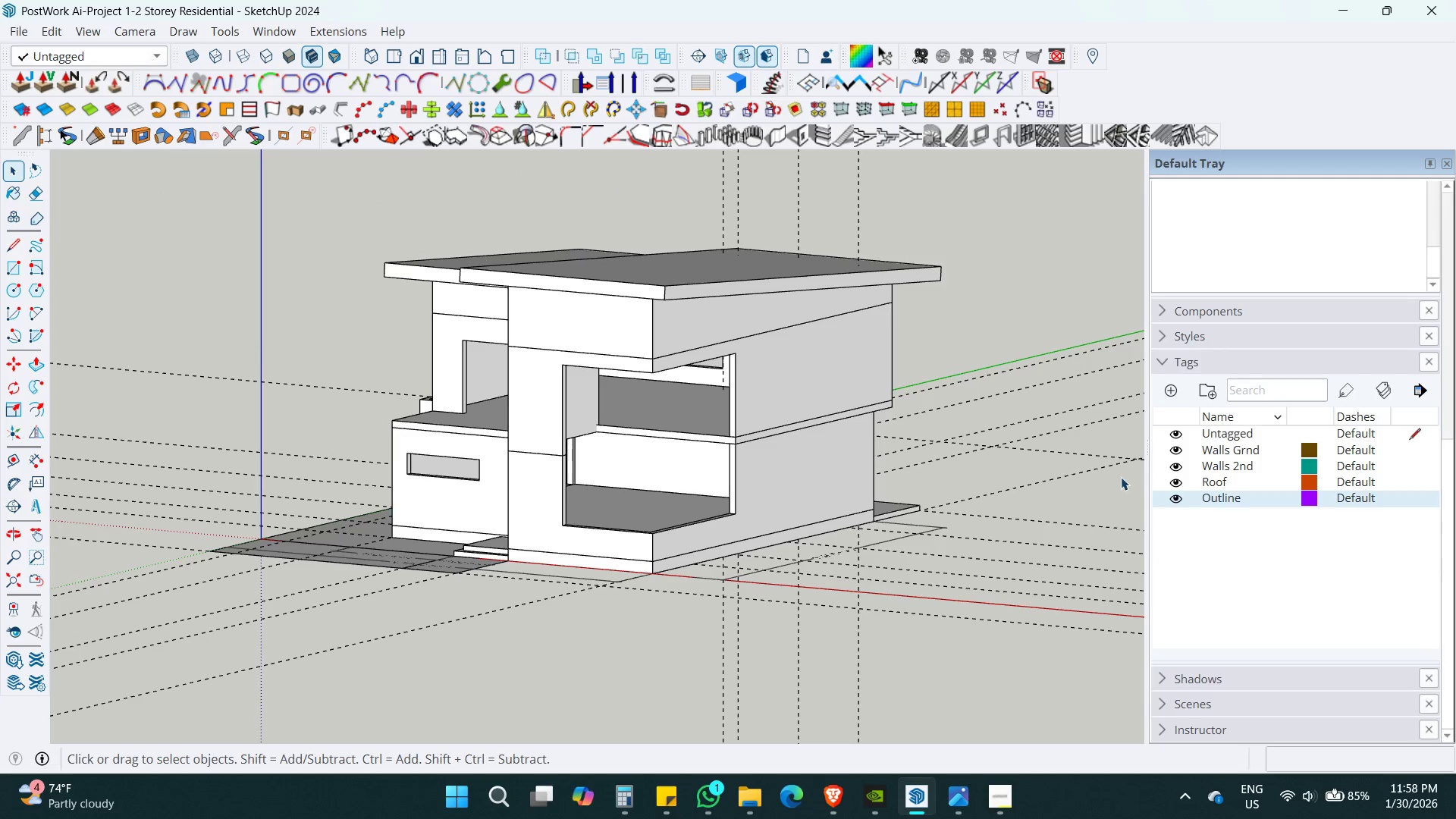 
left_click([1173, 453])
 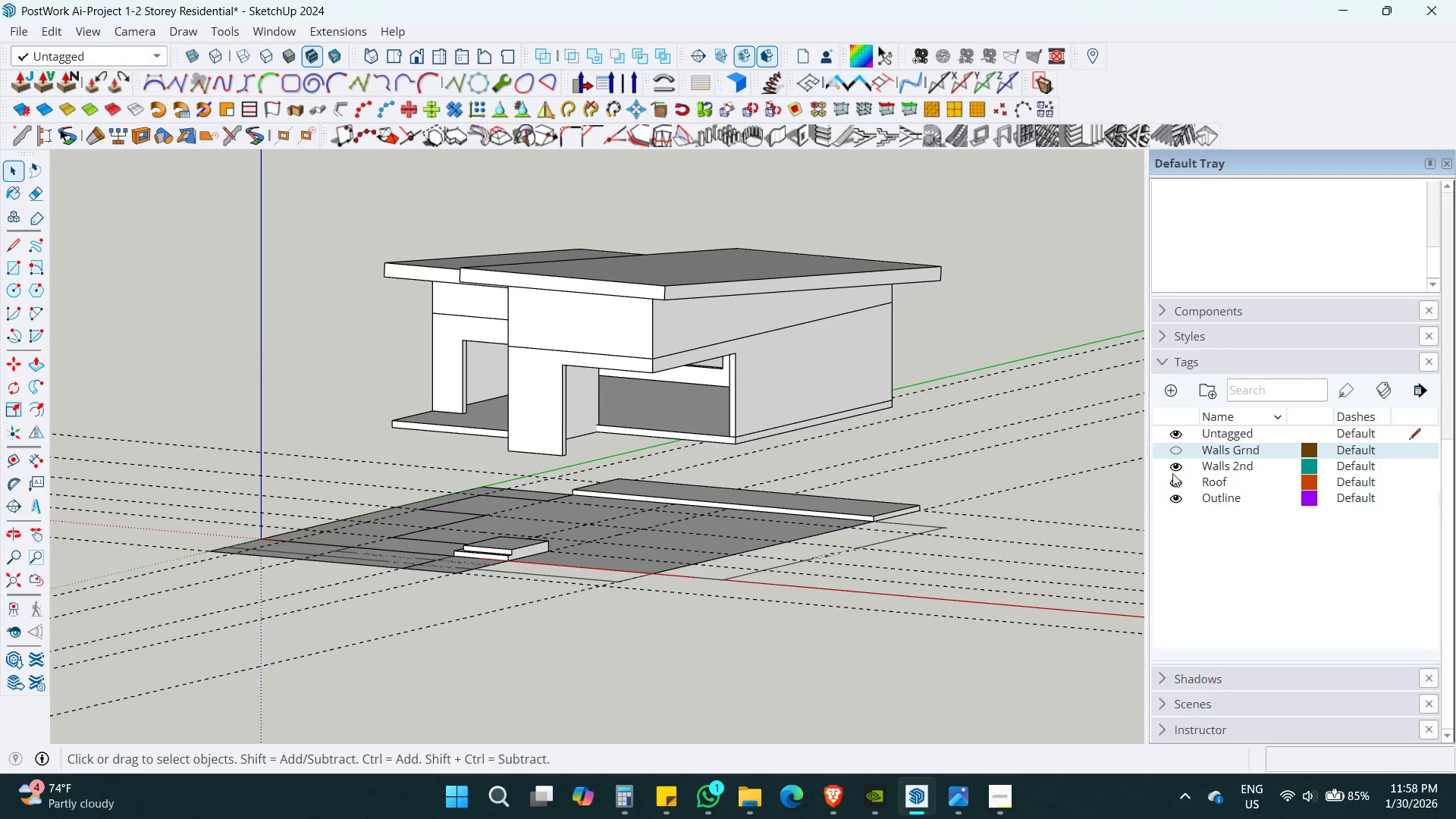 
left_click([1172, 469])
 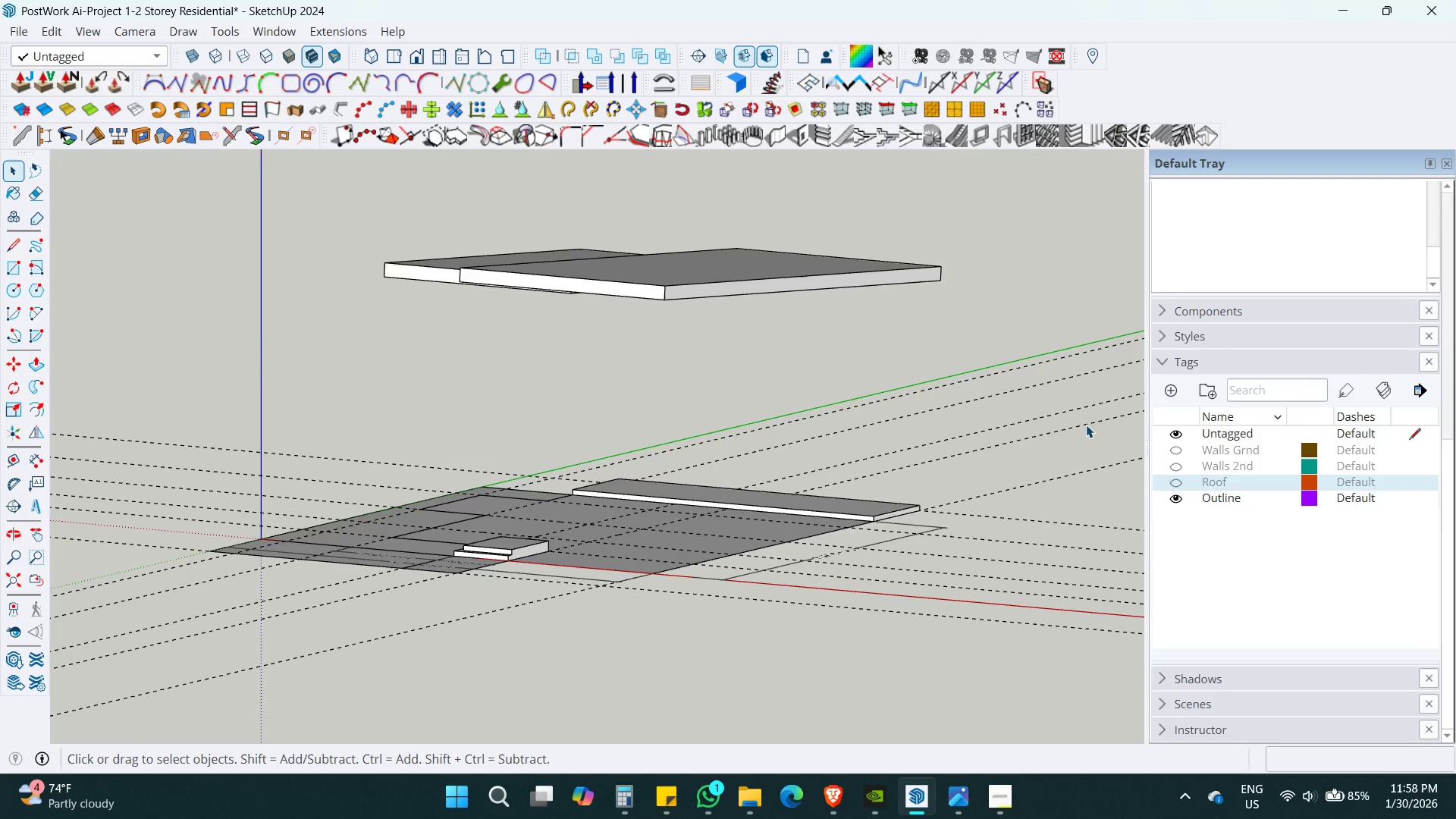 
left_click([666, 283])
 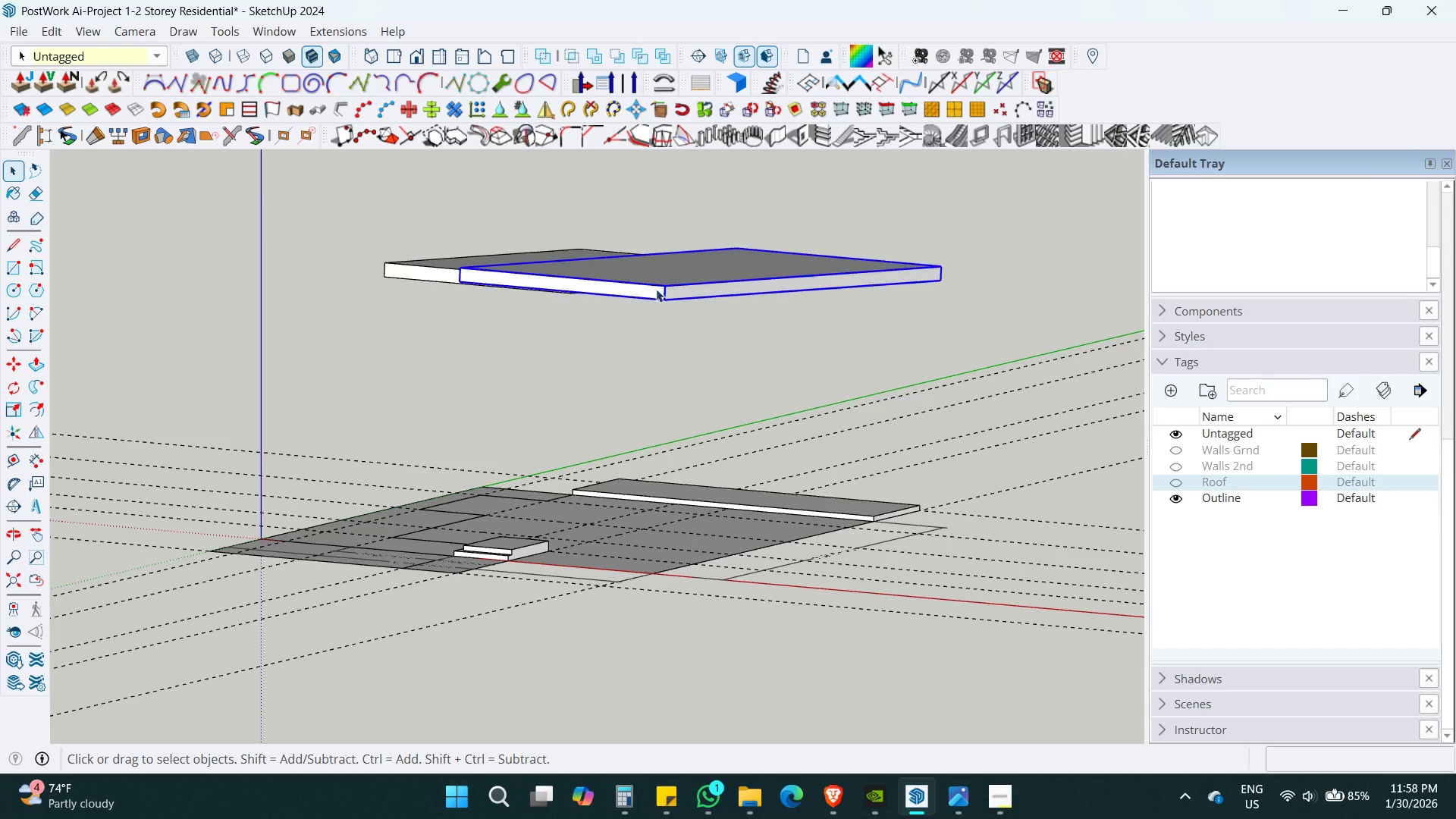 
hold_key(key=ShiftLeft, duration=0.53)
left_click([438, 279])
 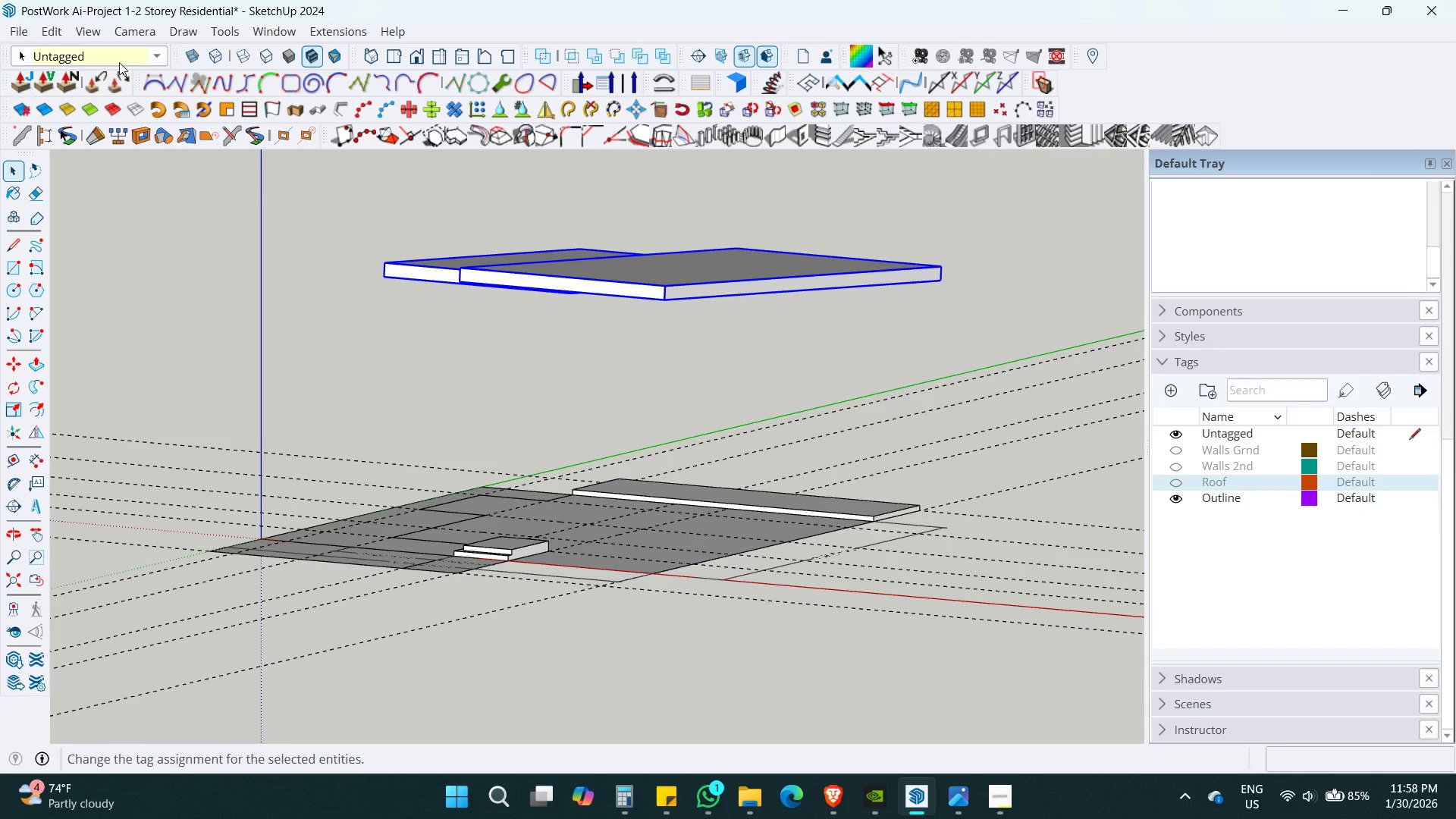 
left_click([124, 55])
 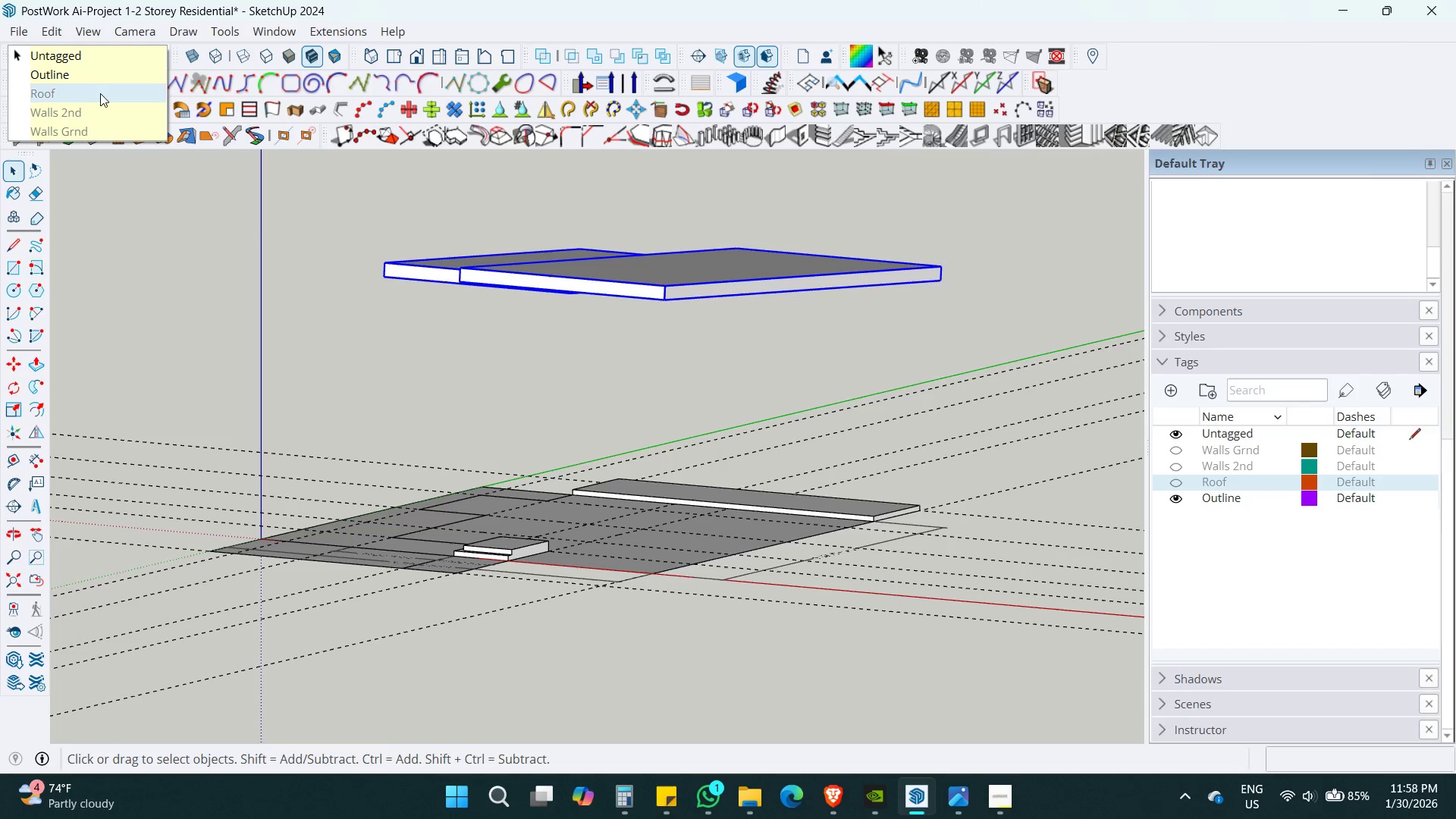 
left_click([103, 91])
 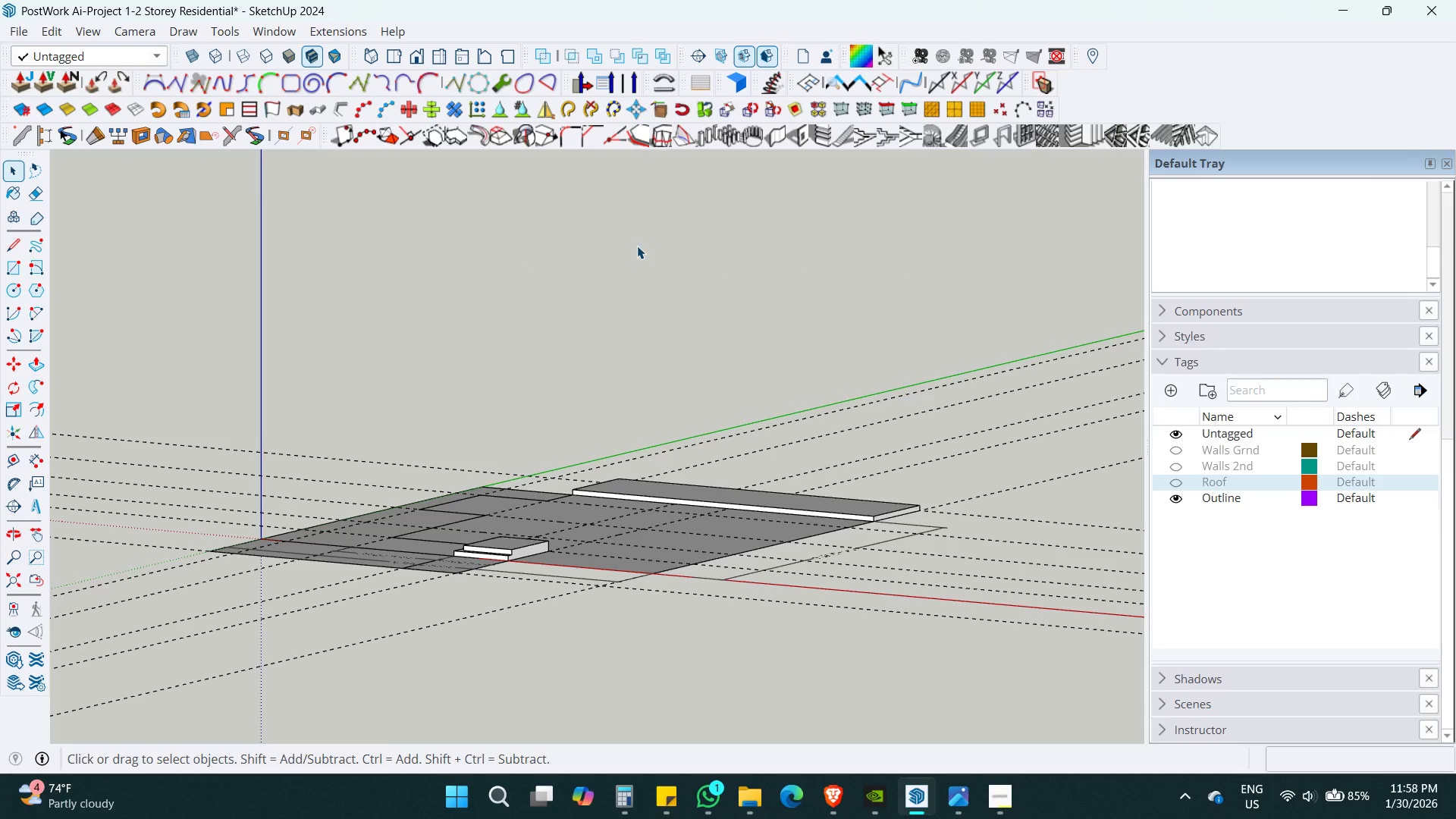 
hold_key(key=ControlLeft, duration=0.61)
 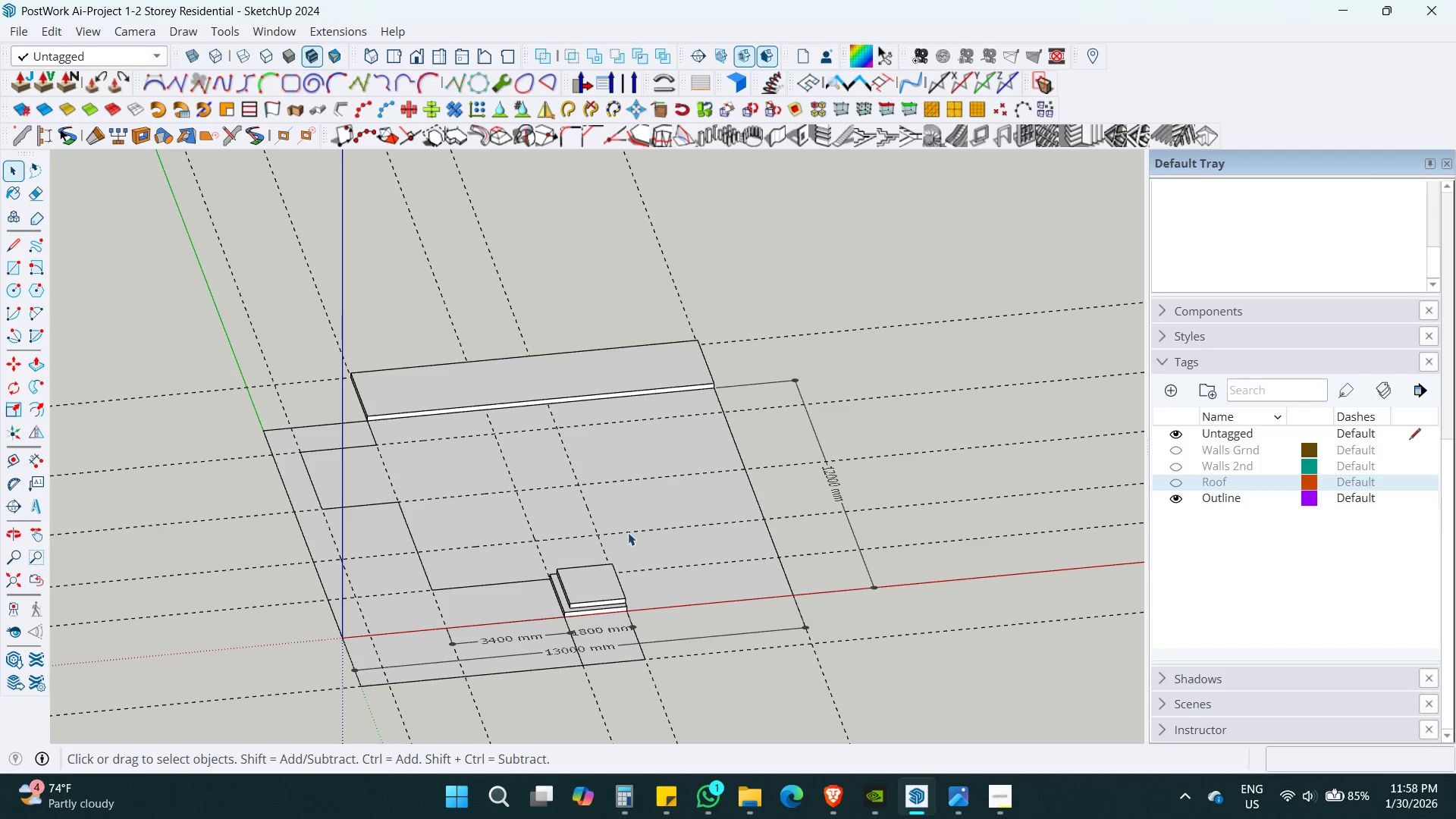 
hold_key(key=S, duration=0.34)
 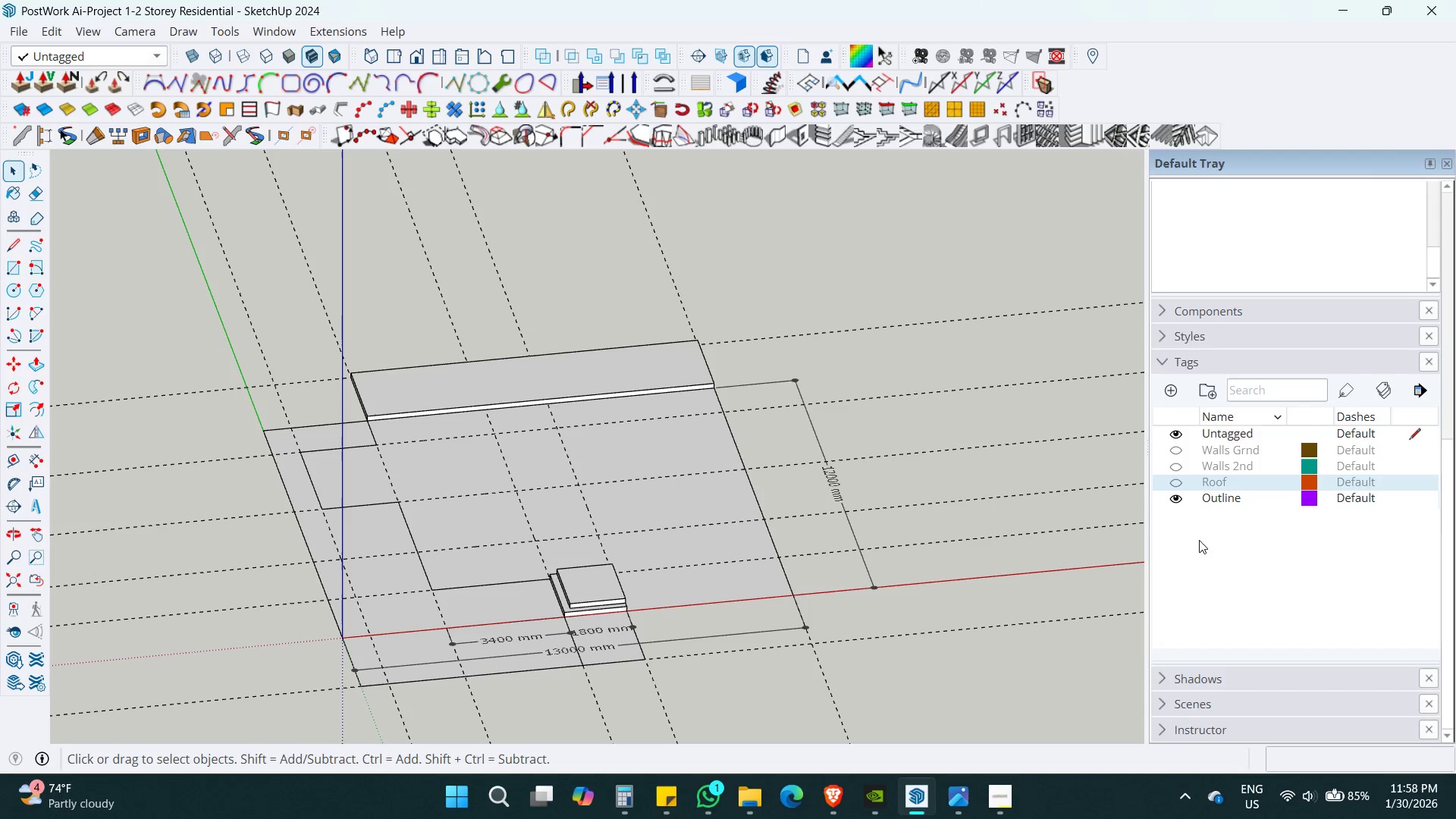 
key(Shift+ShiftLeft)
 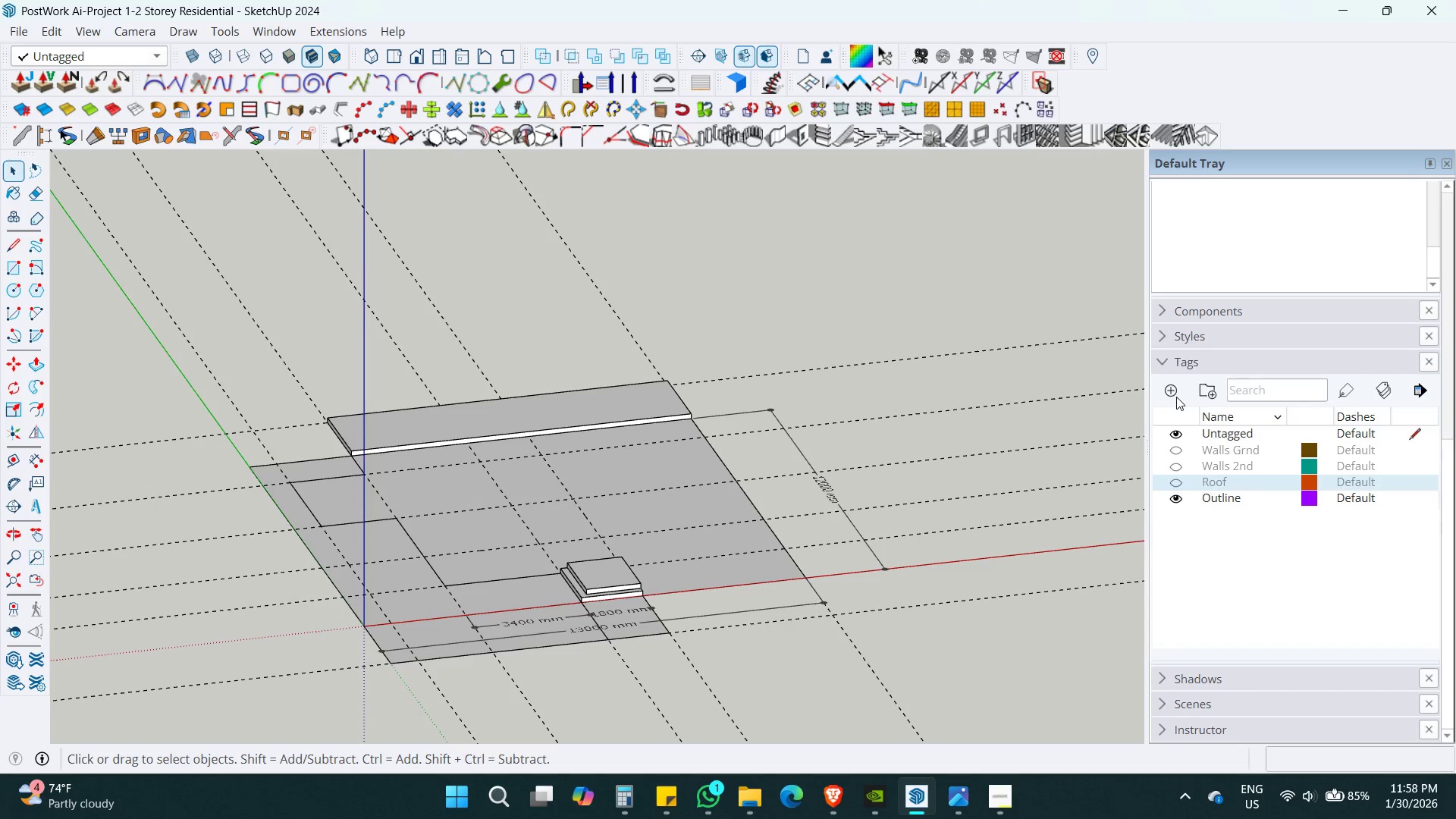 
left_click([1171, 388])
 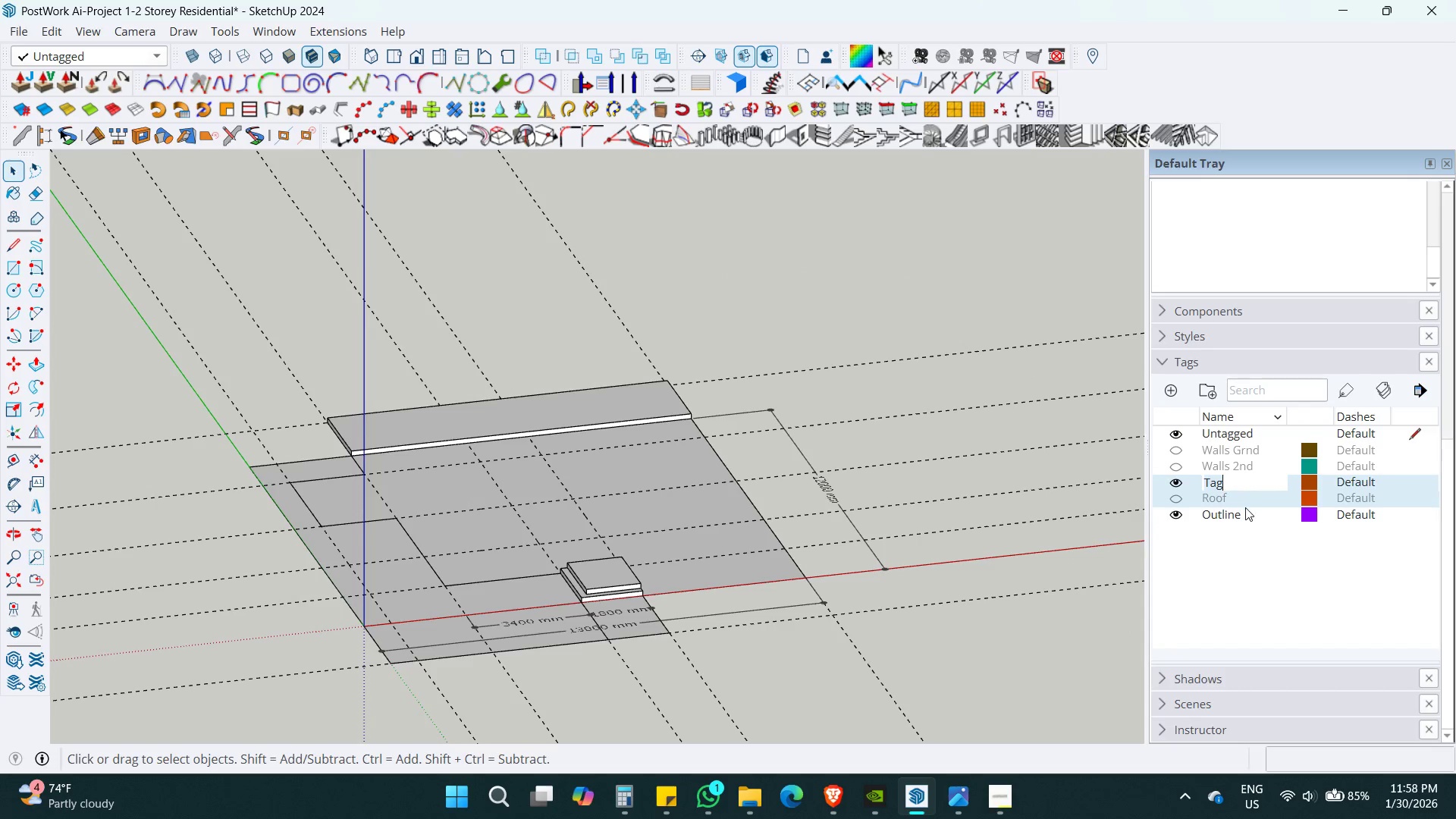 
type(Floor)
 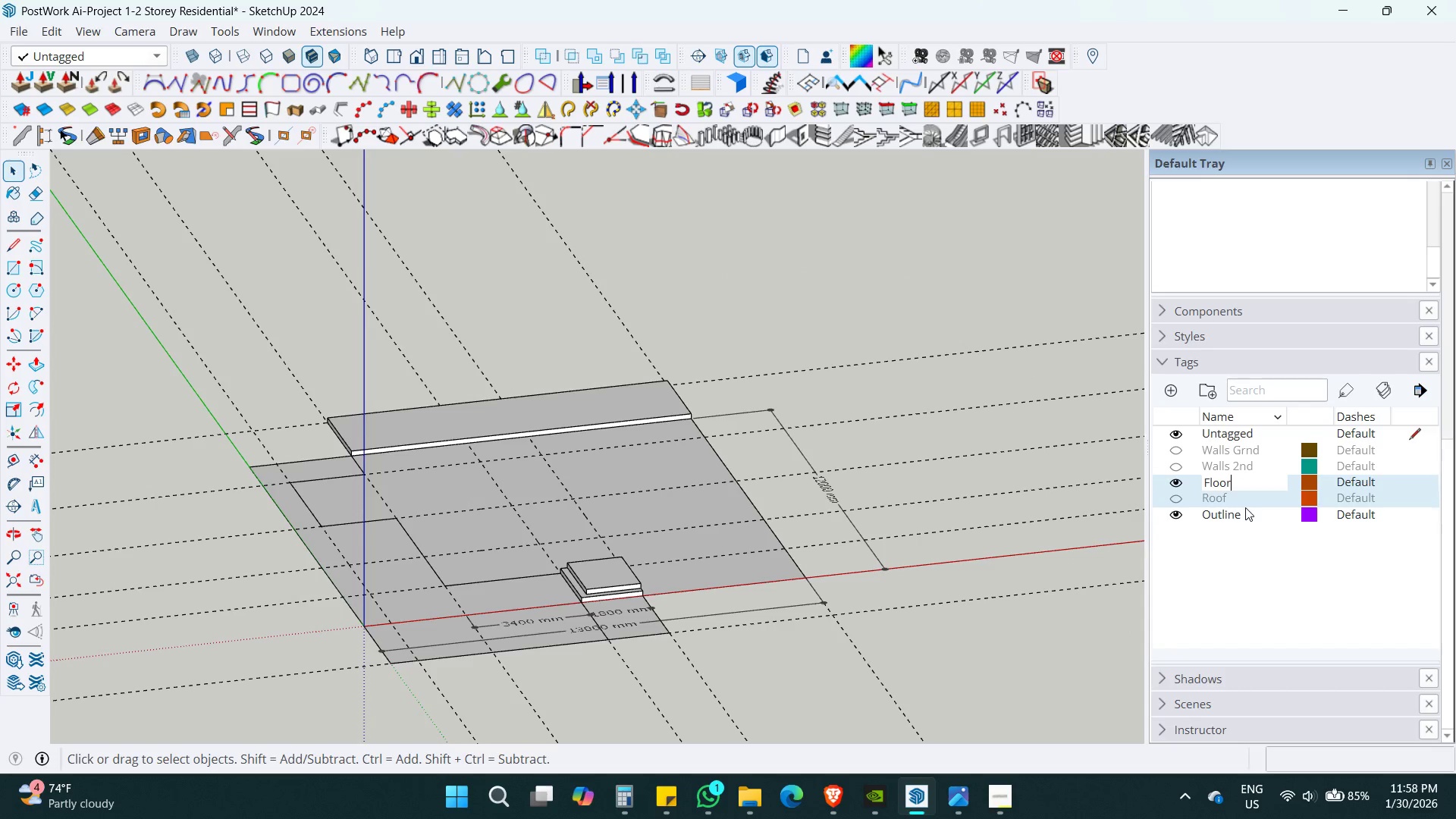 
key(Enter)
 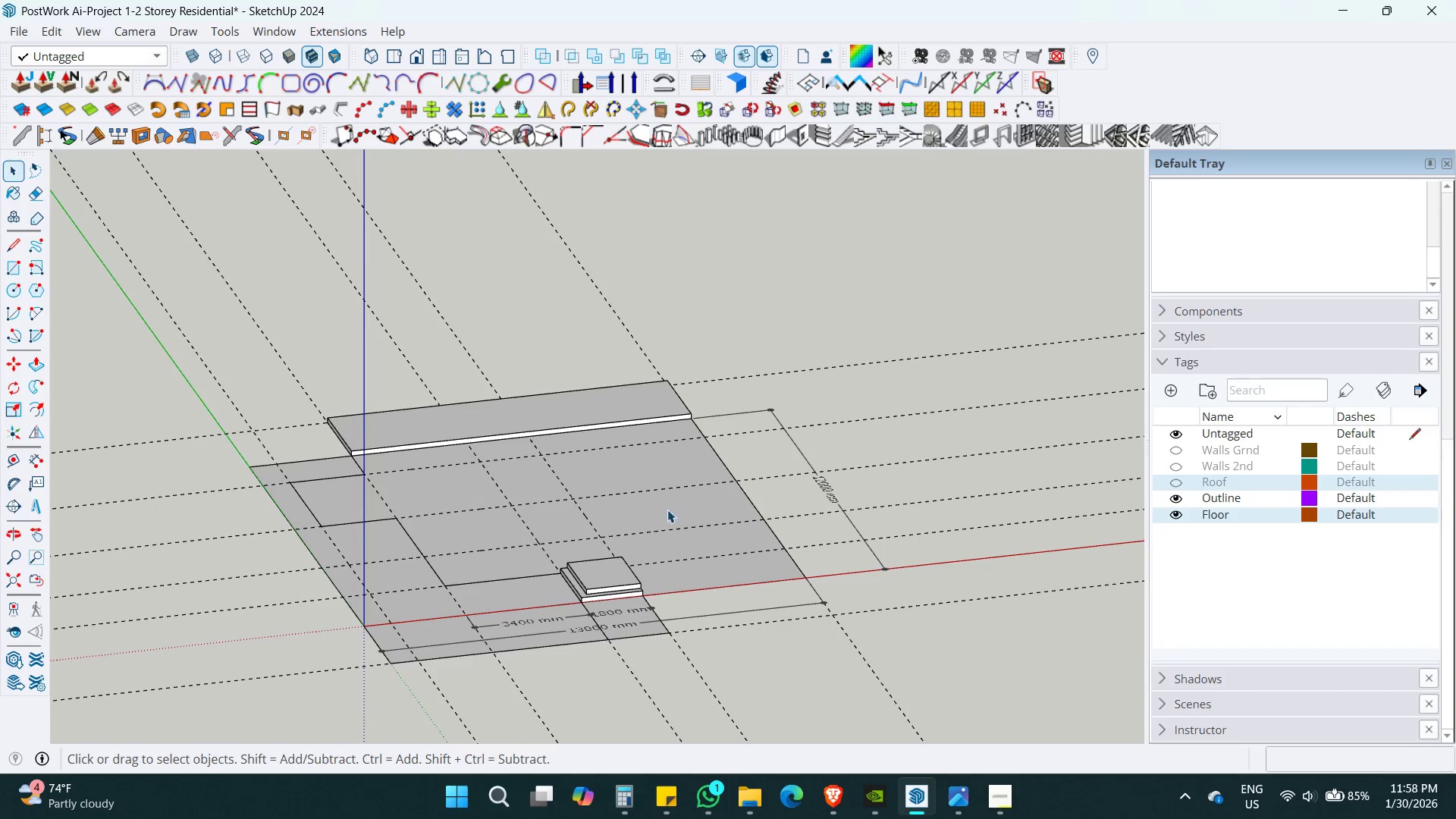 
left_click([623, 579])
 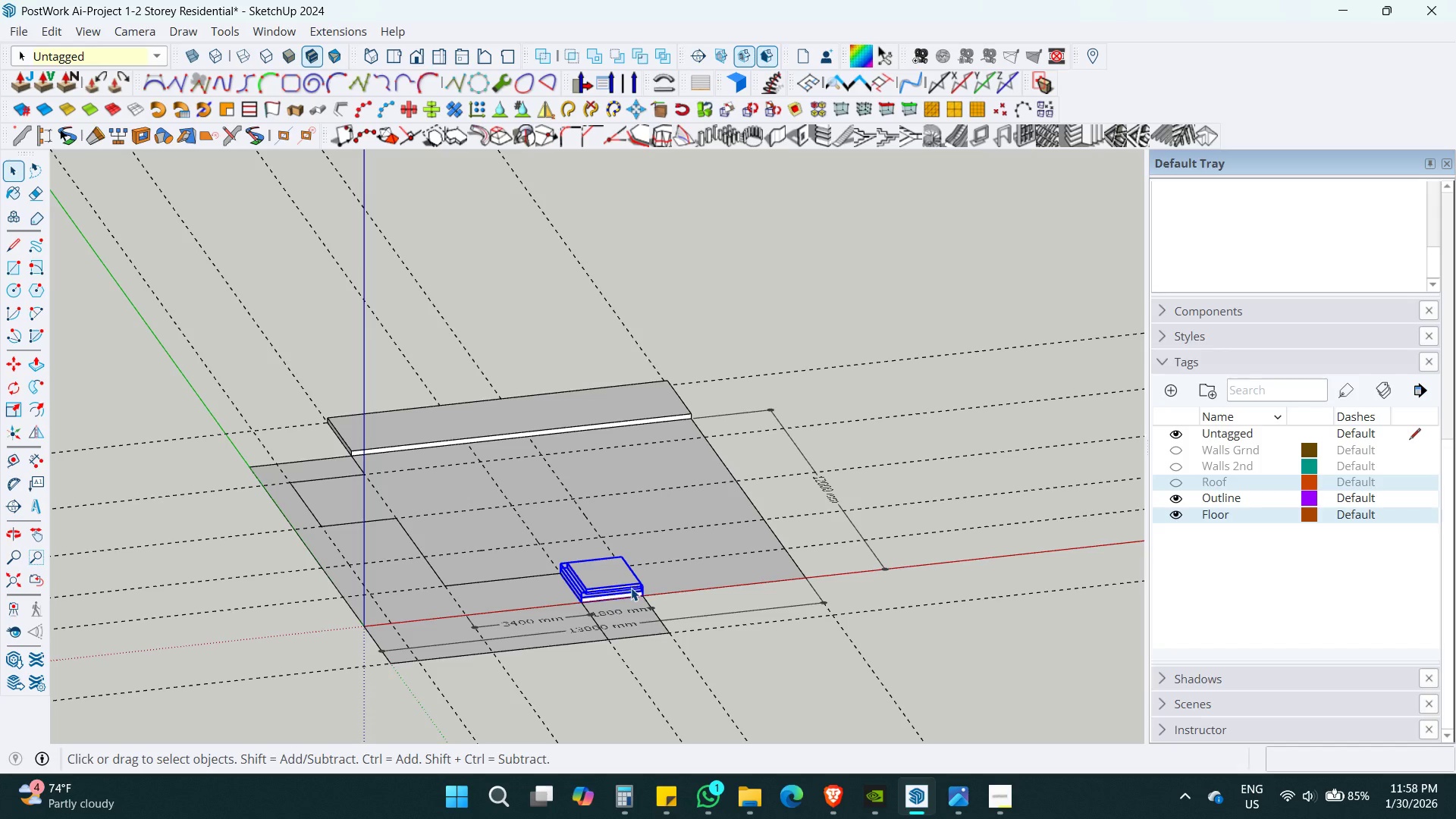 
key(Shift+ShiftLeft)
 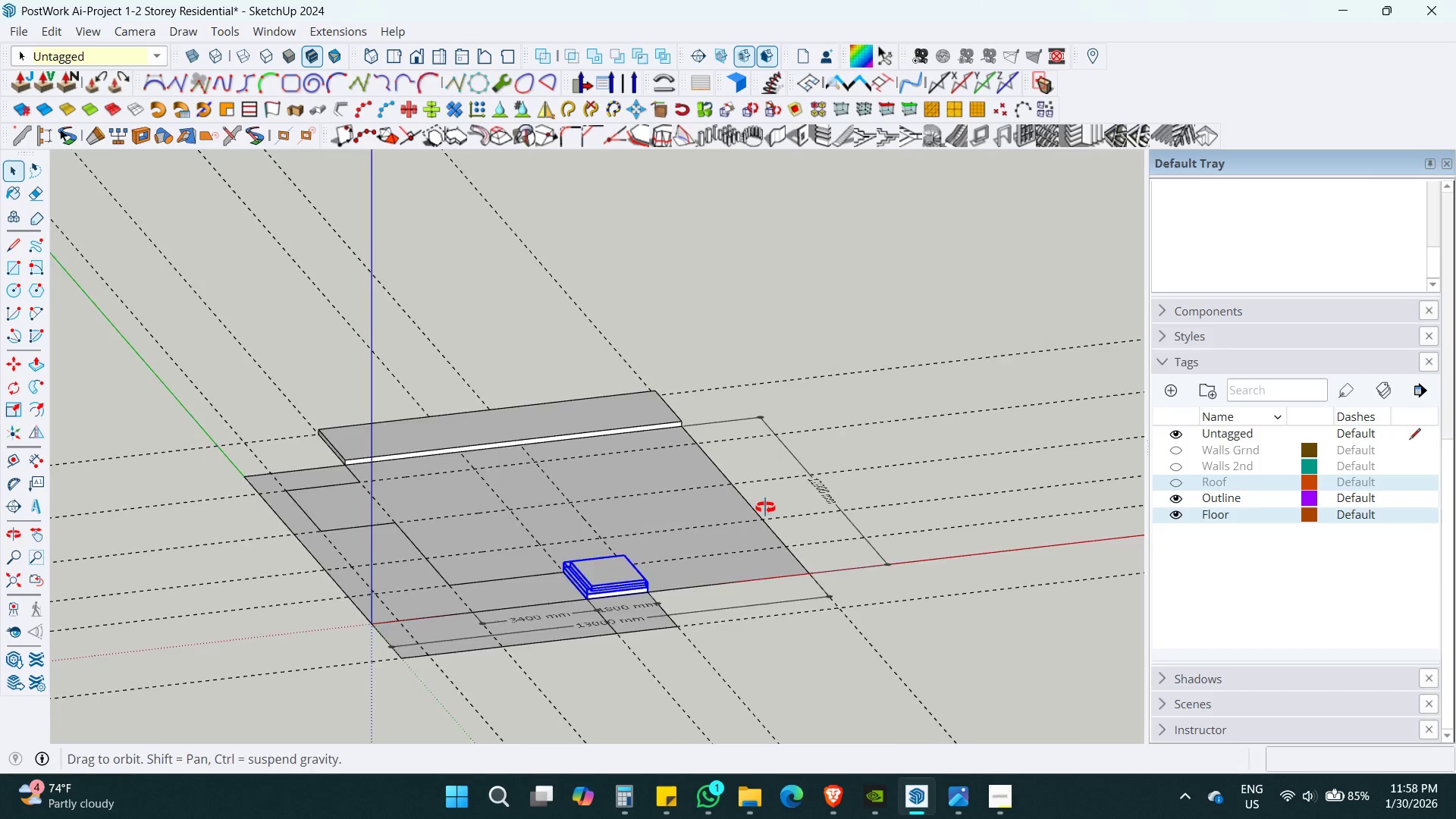 
hold_key(key=ShiftLeft, duration=0.56)
left_click([515, 439])
 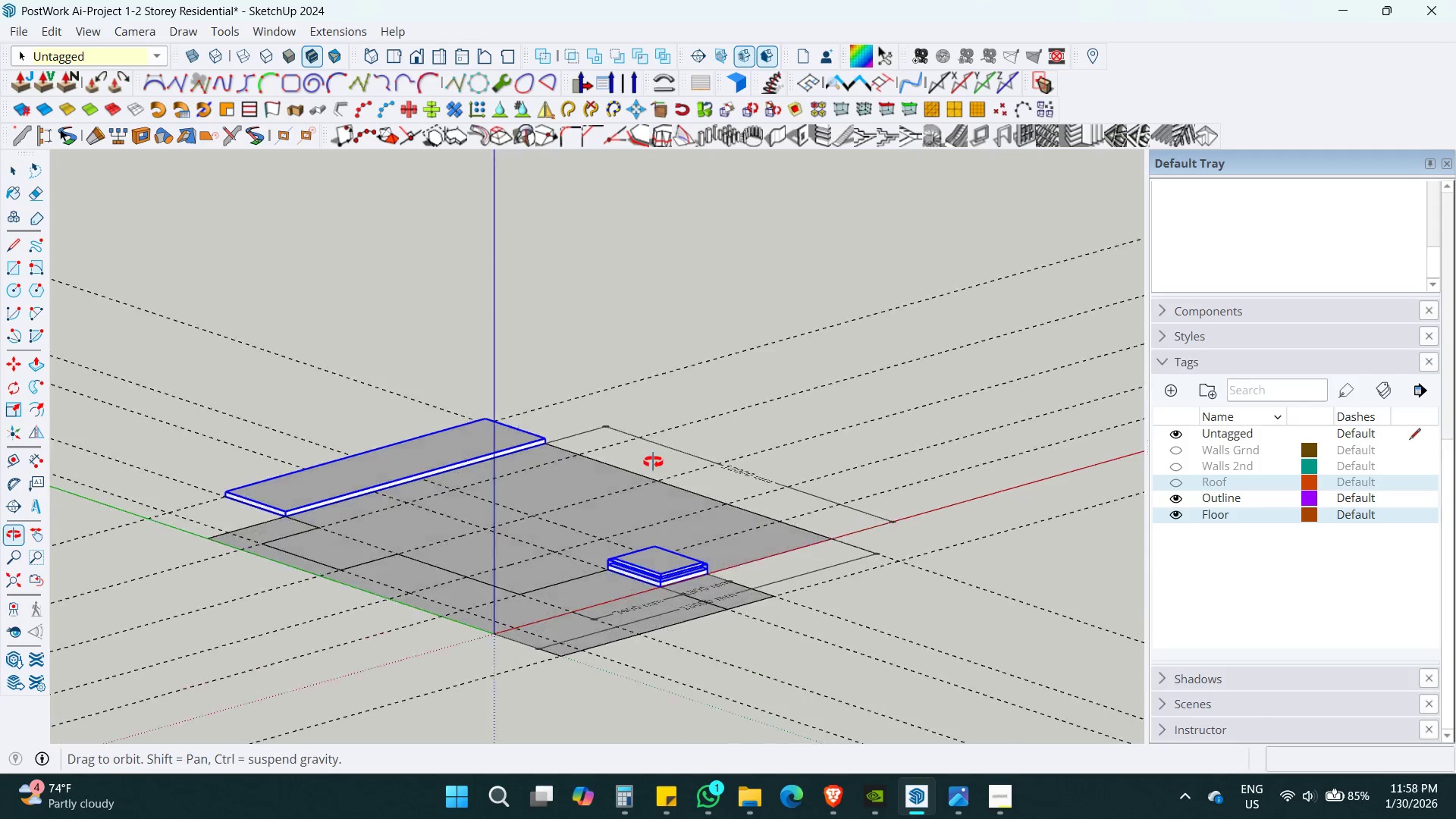 
key(Space)
 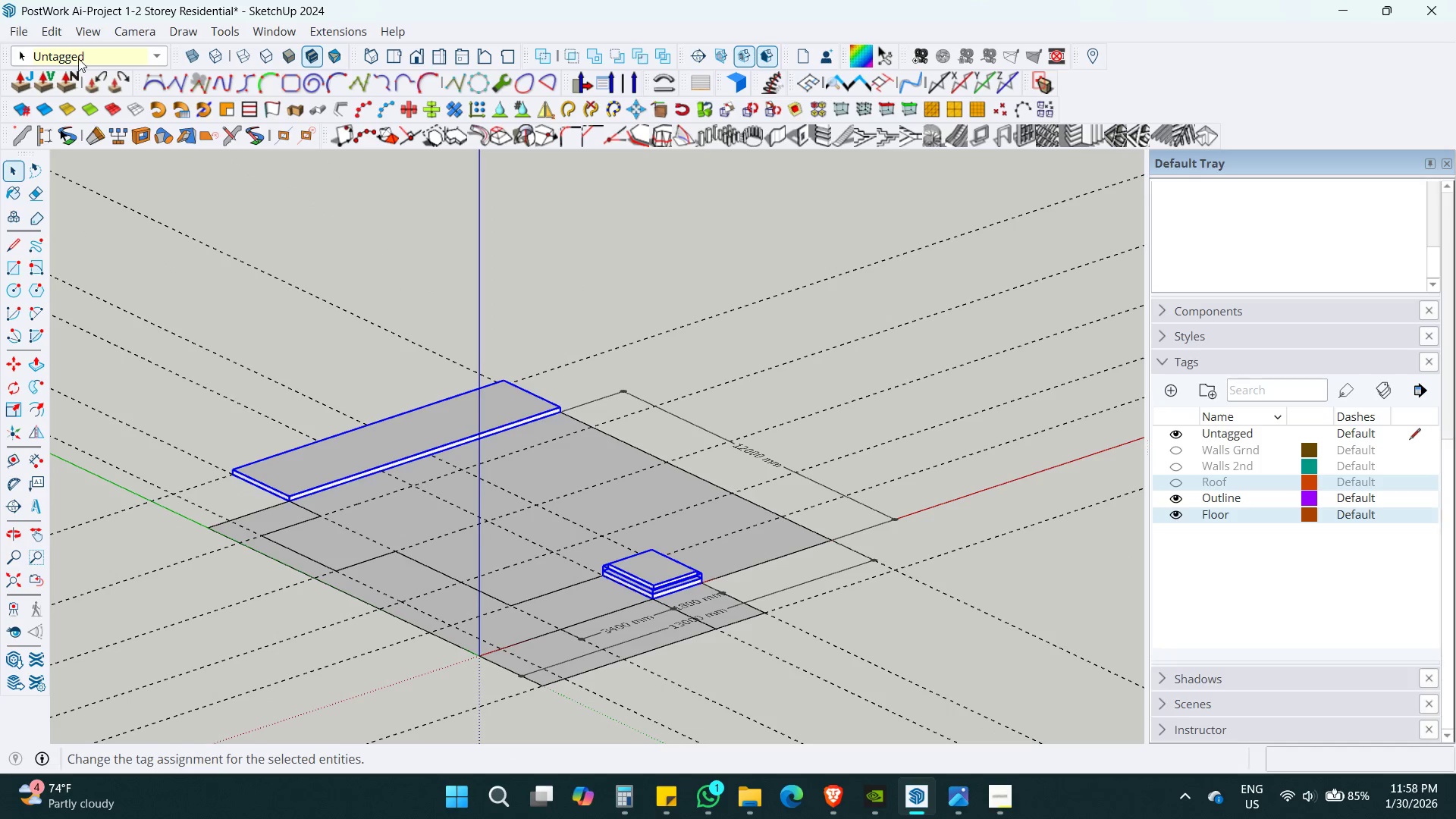 
left_click([85, 58])
 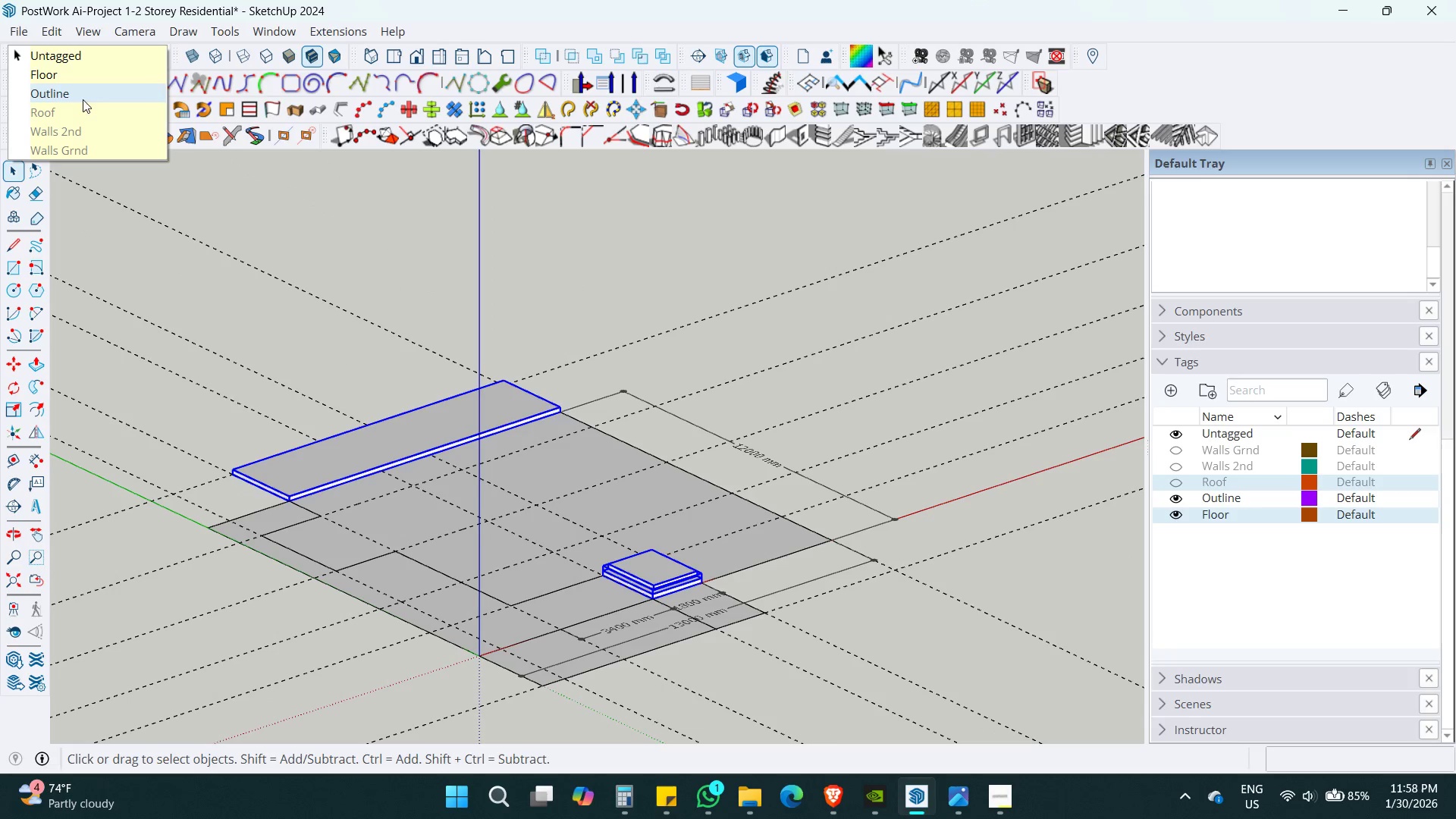 
left_click([86, 82])
 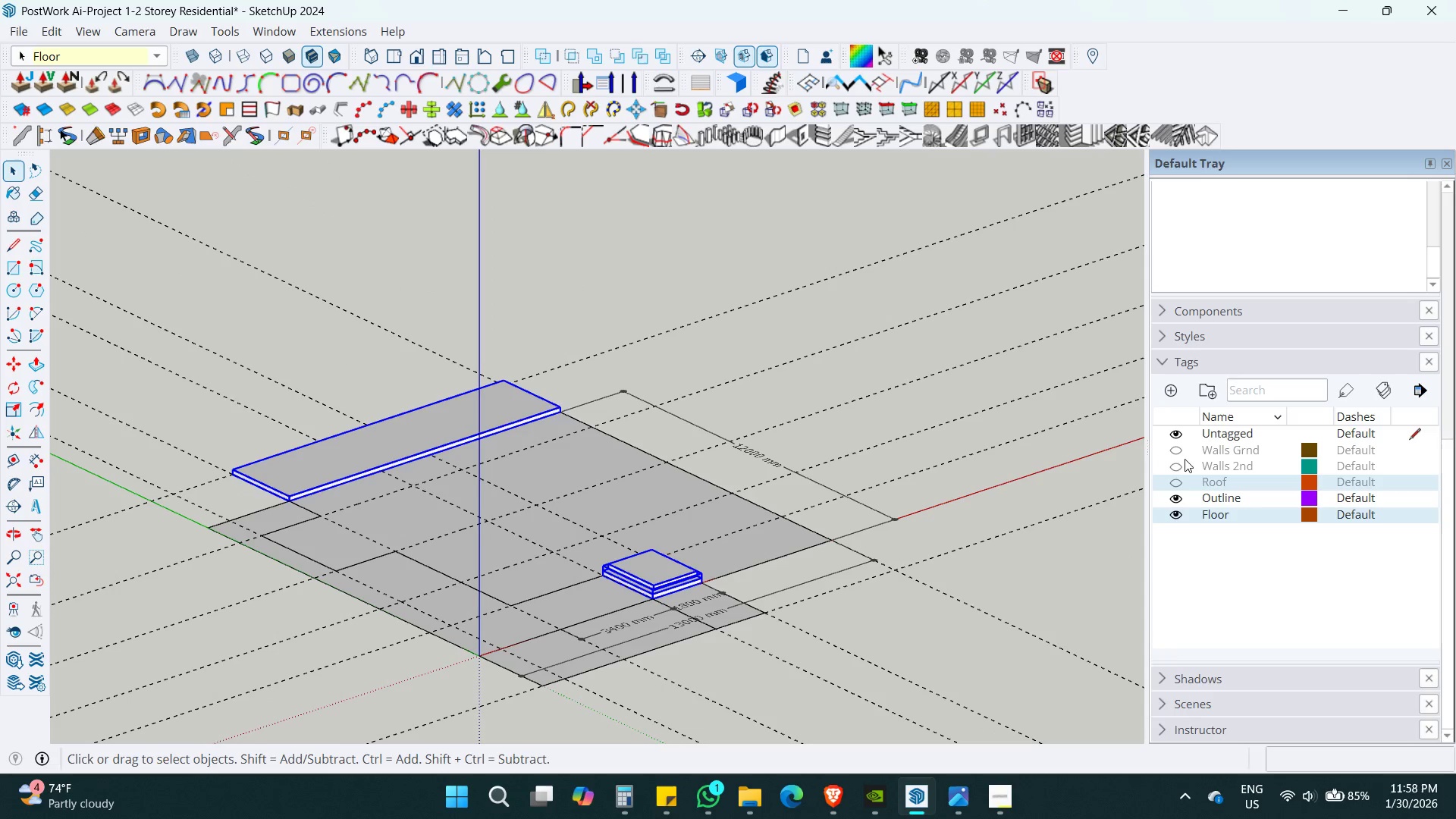 
left_click([1183, 452])
 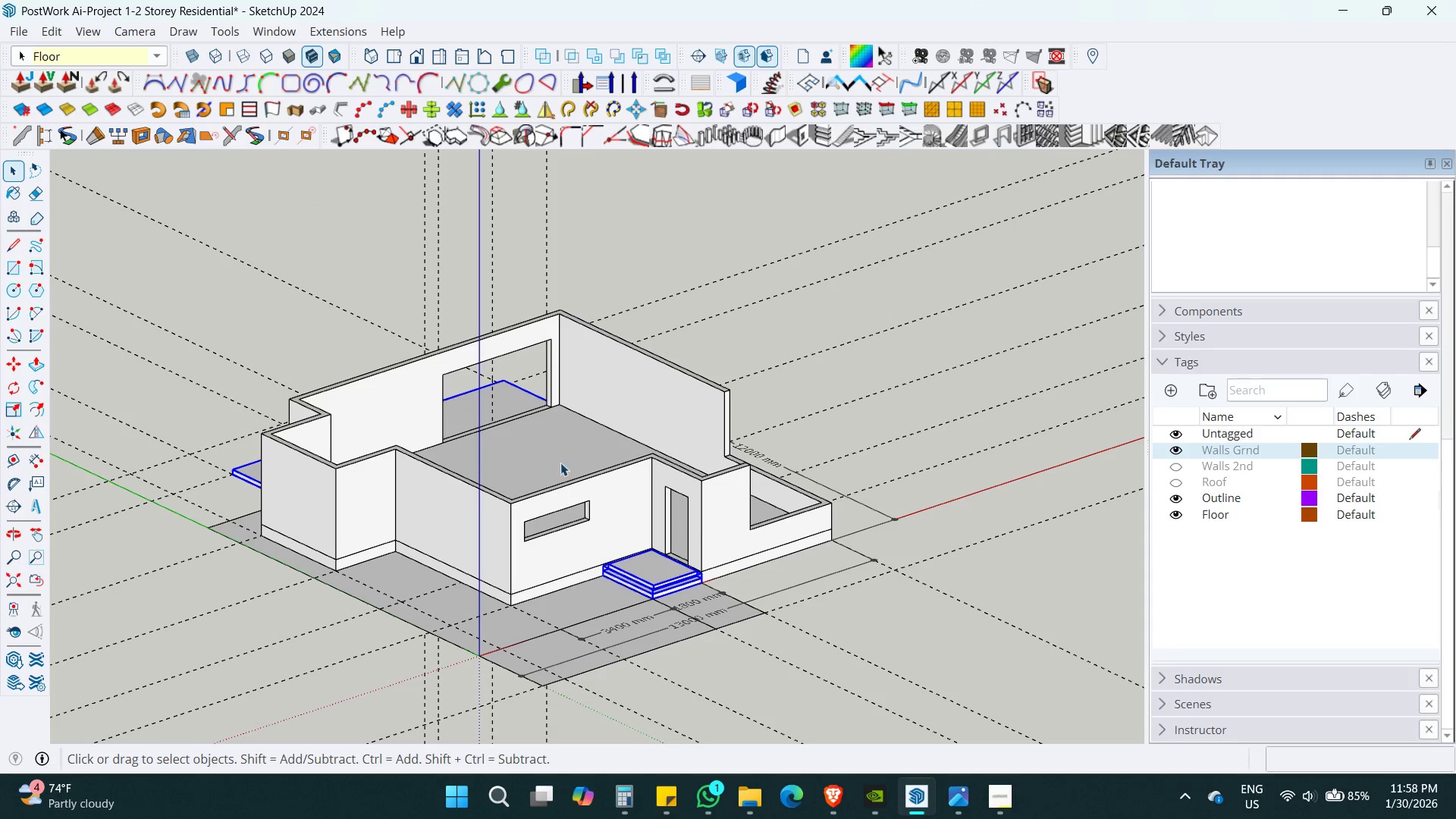 
left_click([515, 429])
 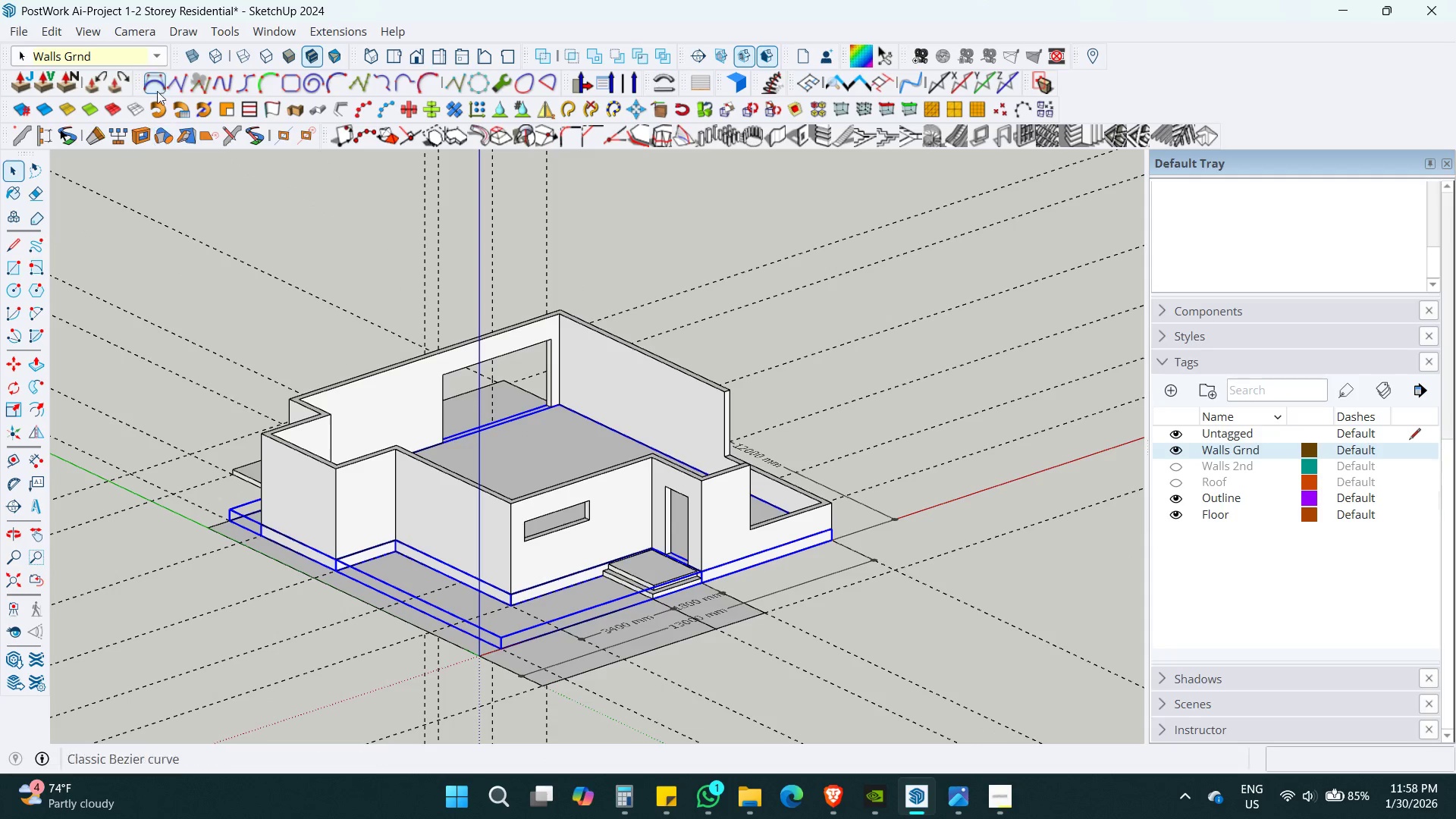 
left_click([122, 54])
 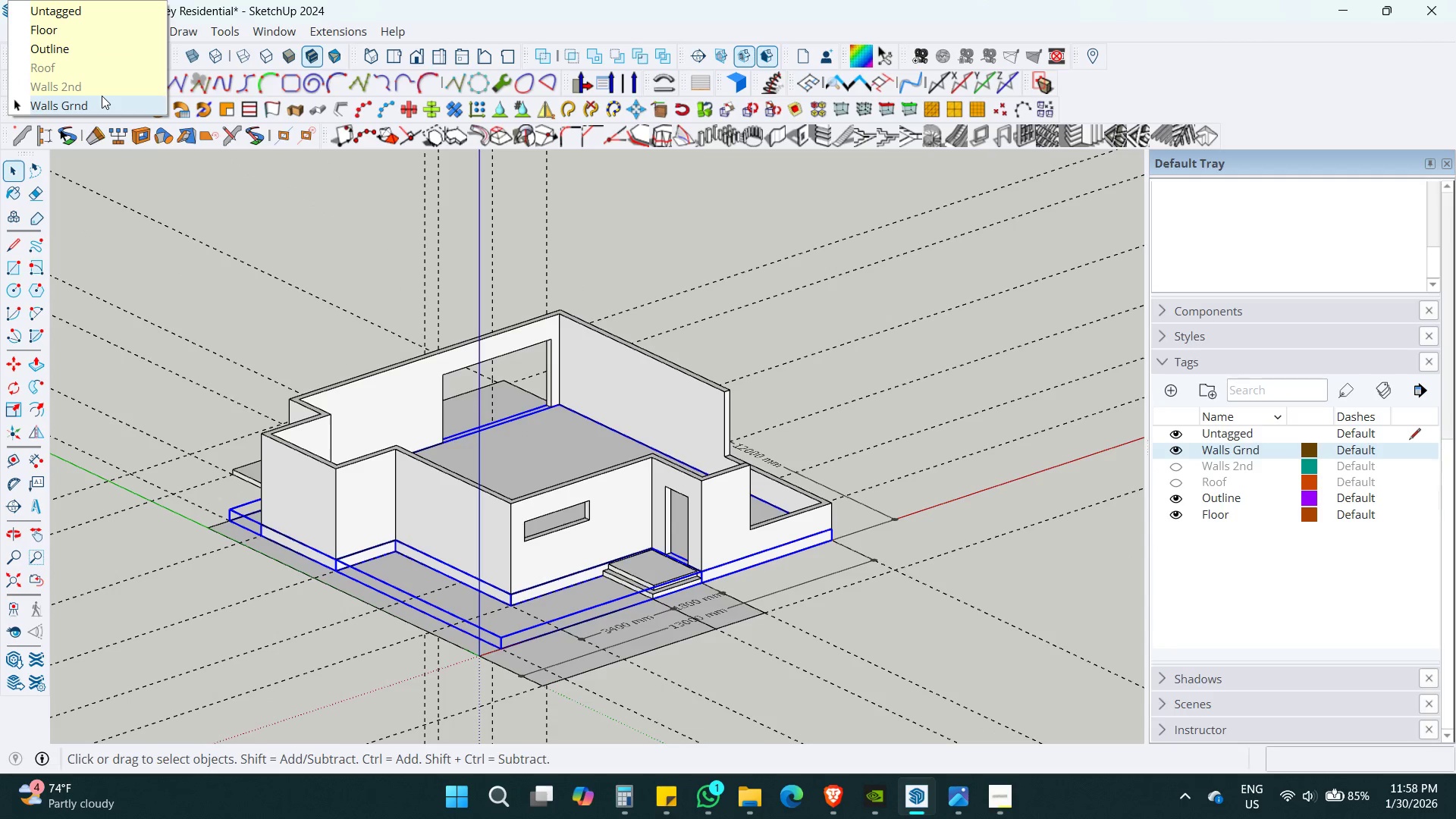 
left_click([107, 28])
 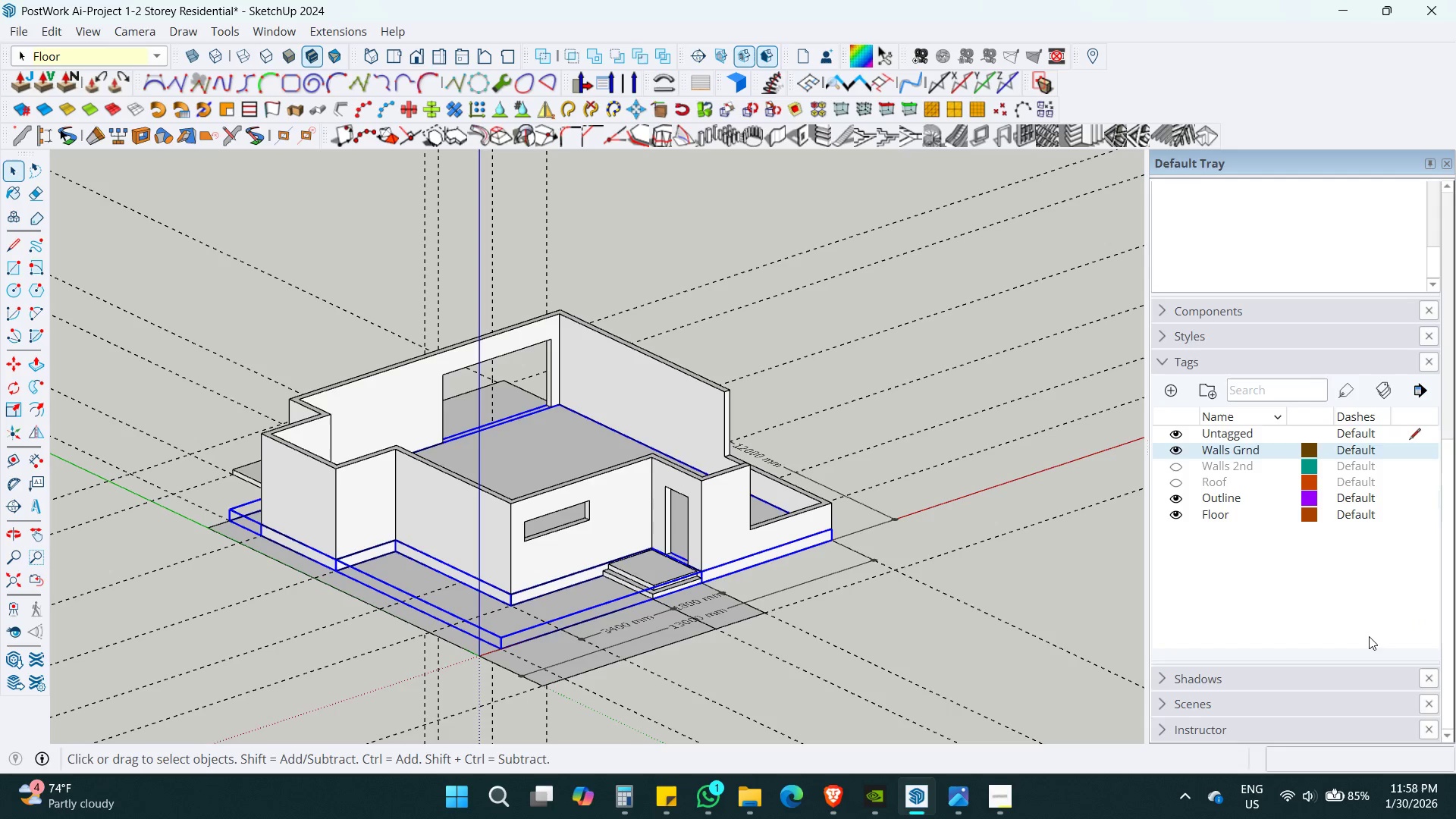 
left_click([1308, 569])
 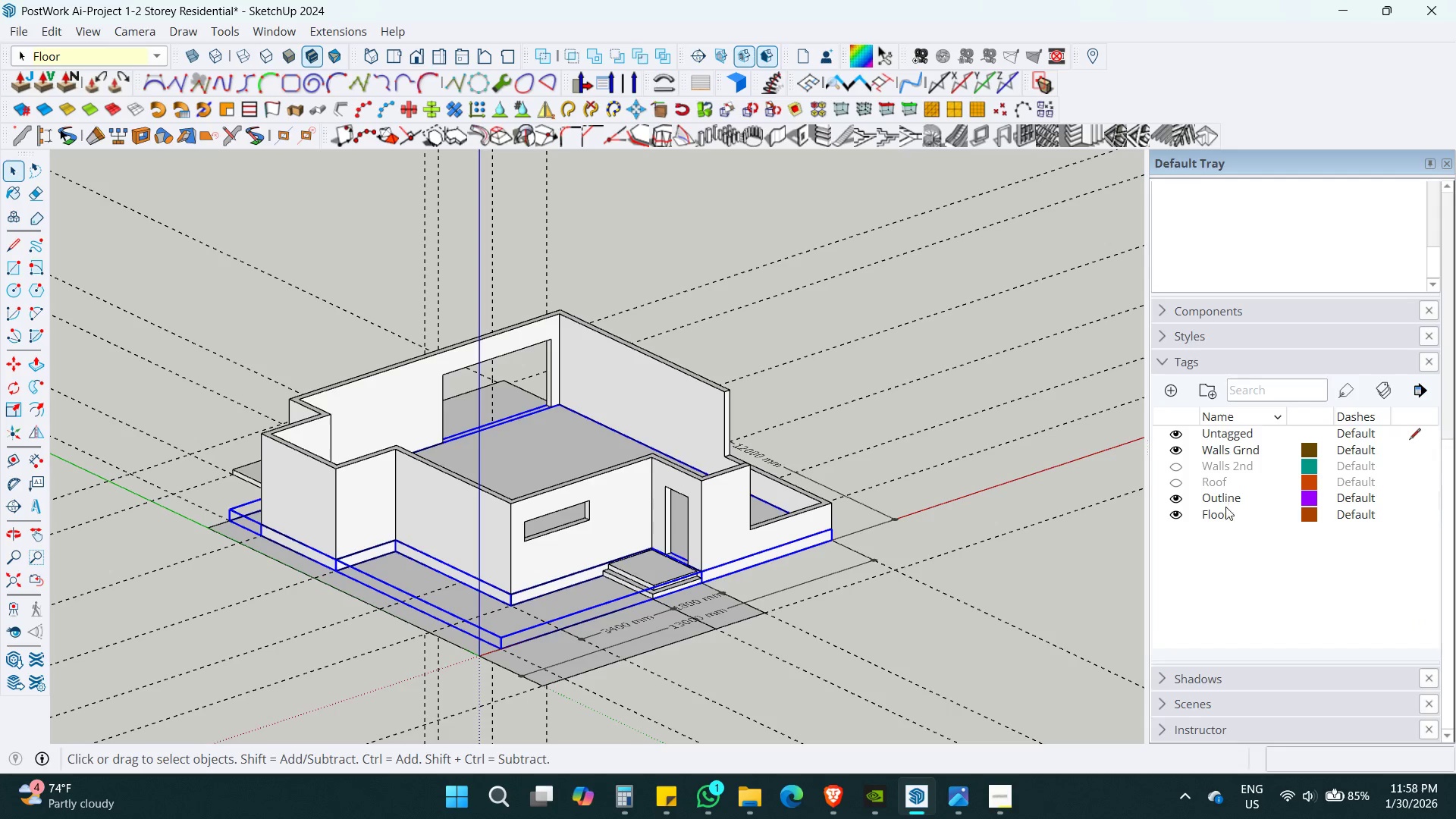 
left_click([1226, 516])
 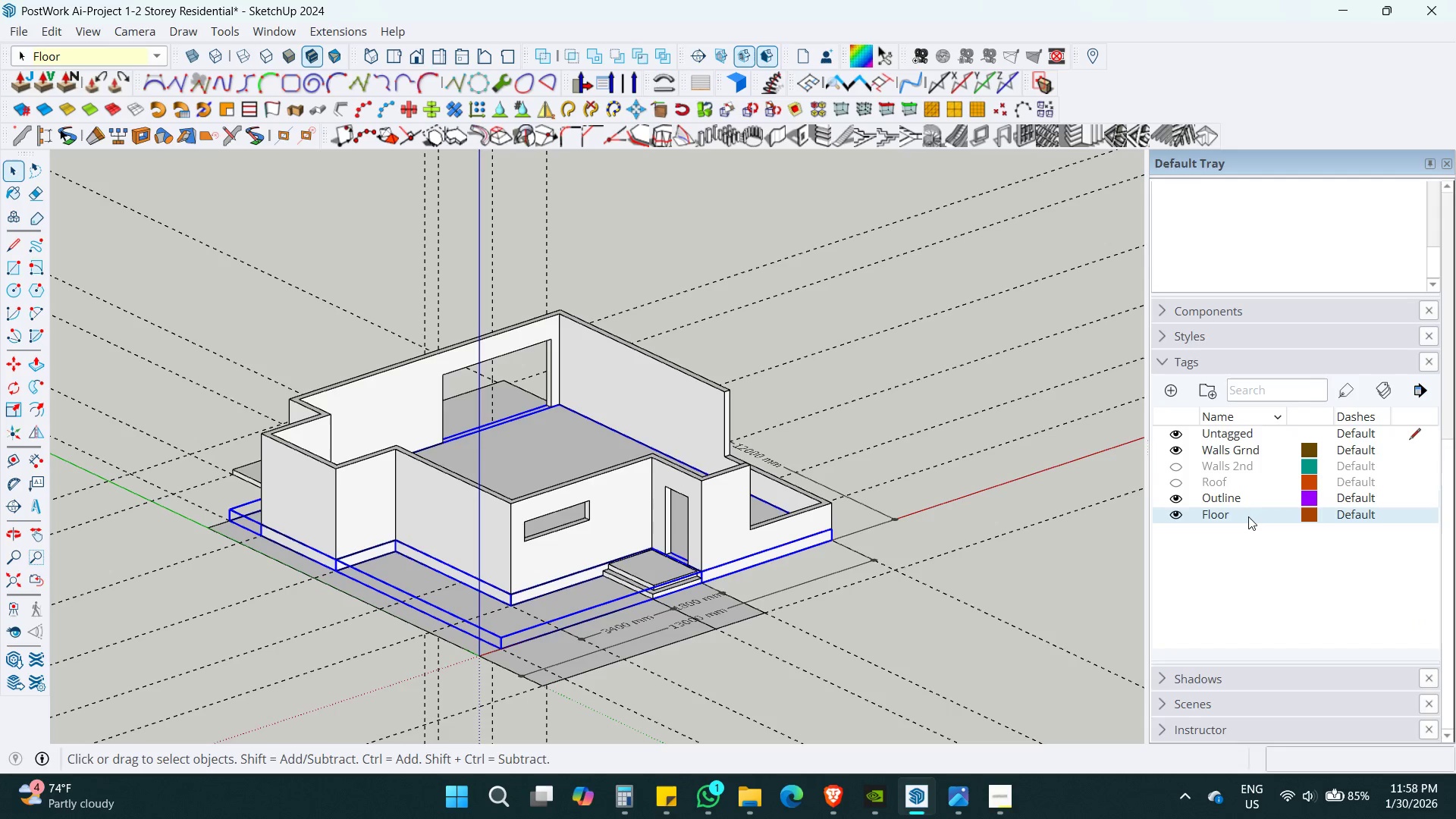 
double_click([1248, 516])
 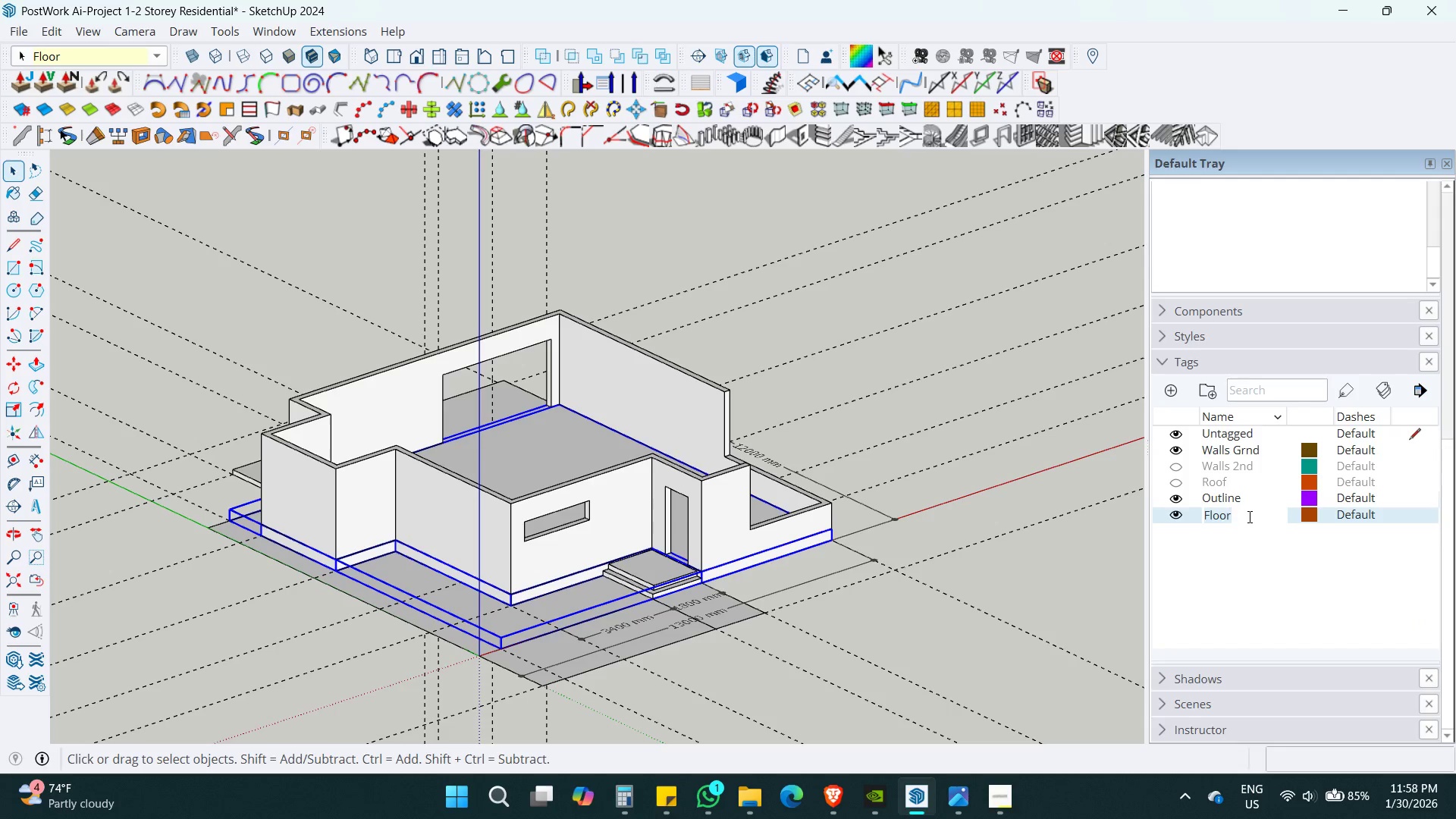 
key(ArrowRight)
 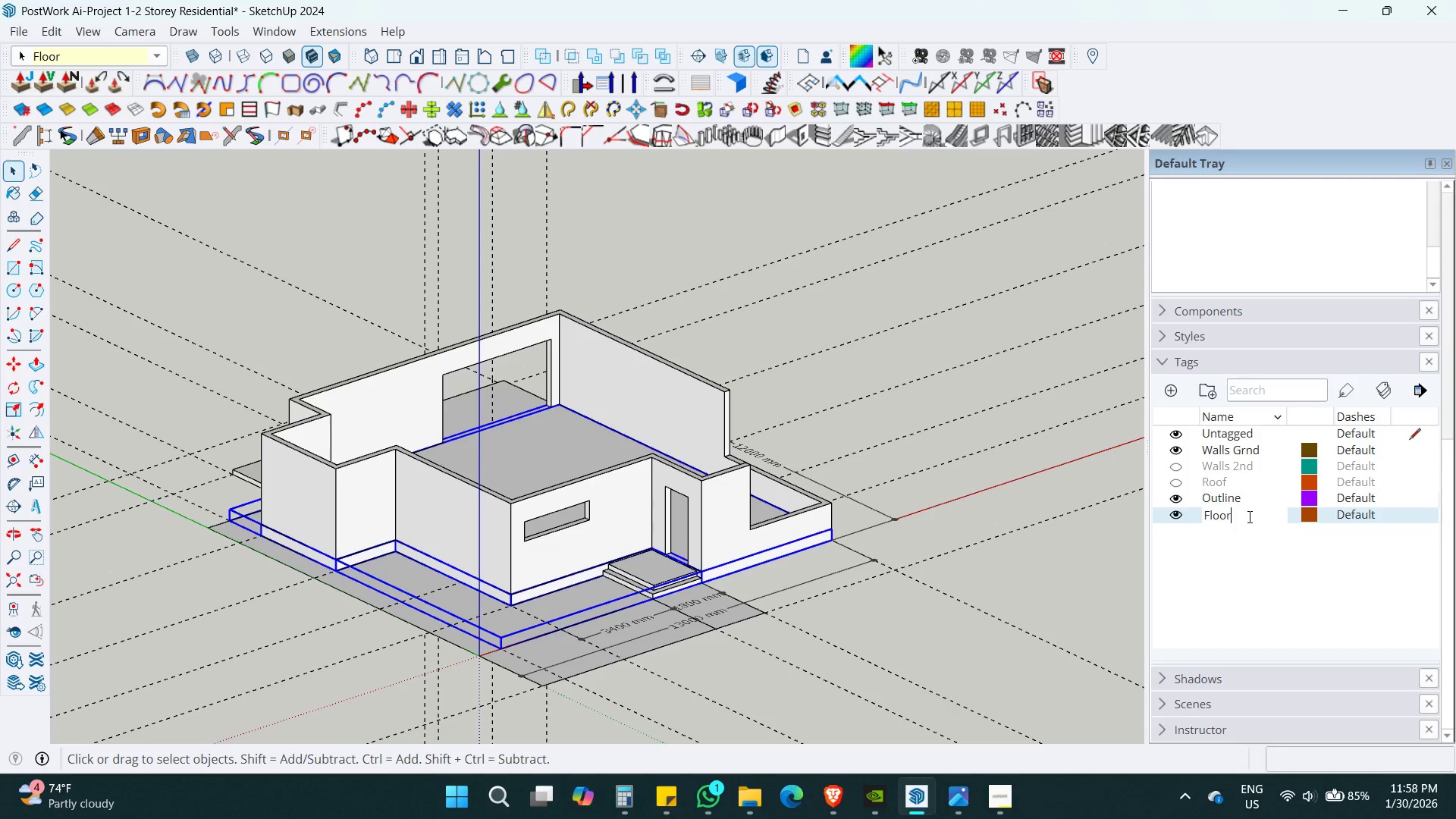 
type( Grnd)
 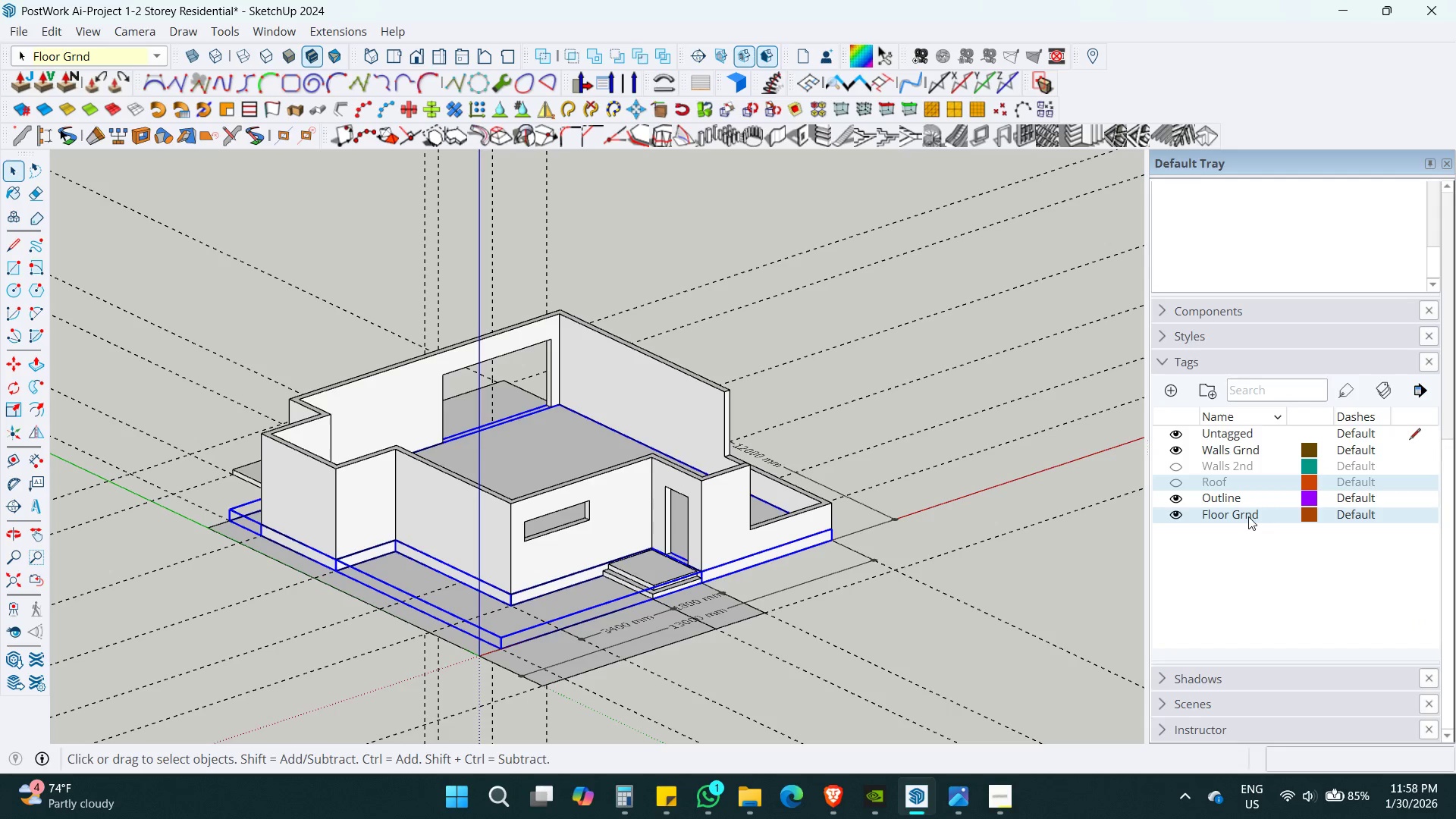 
 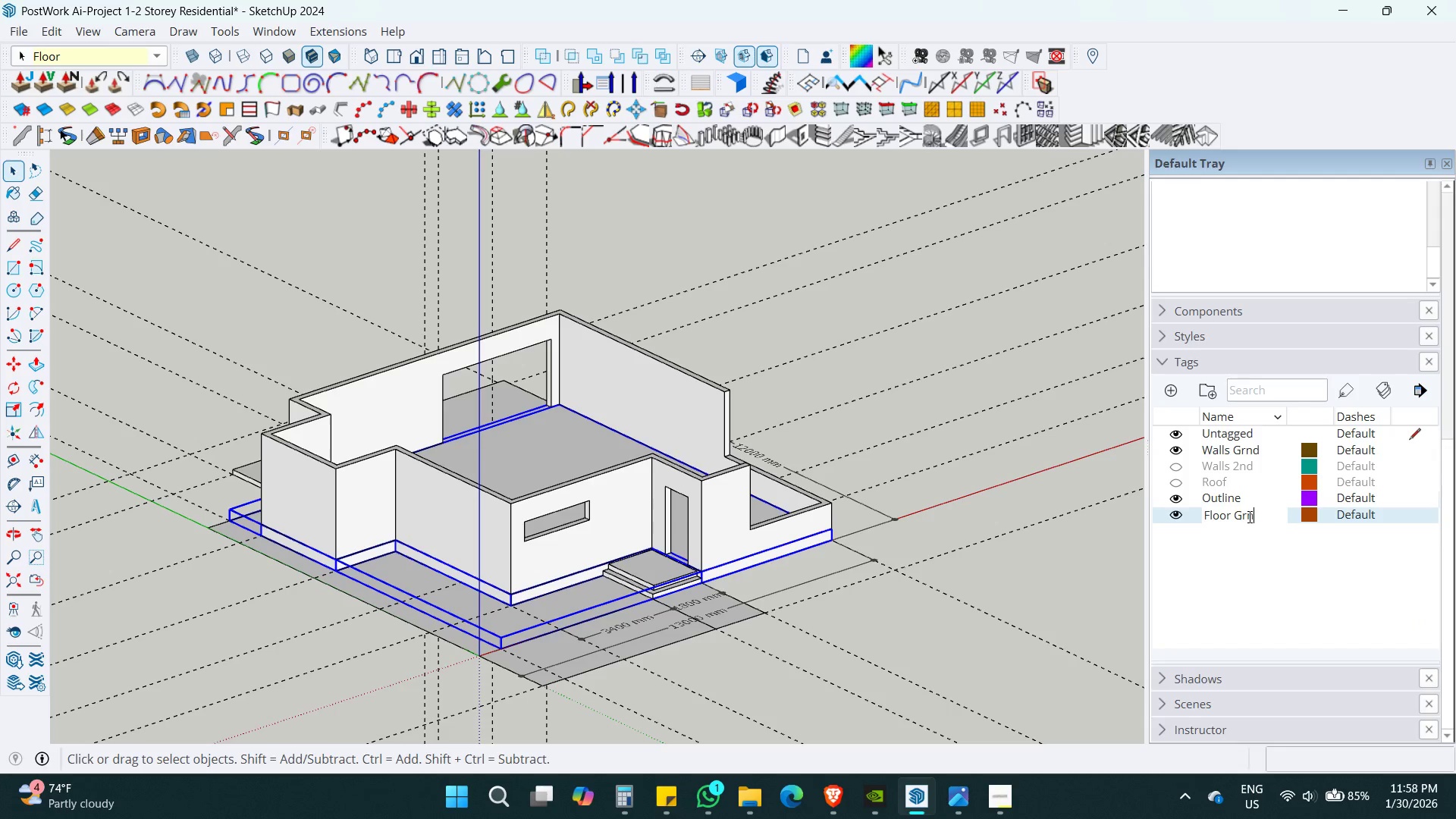 
key(Enter)
 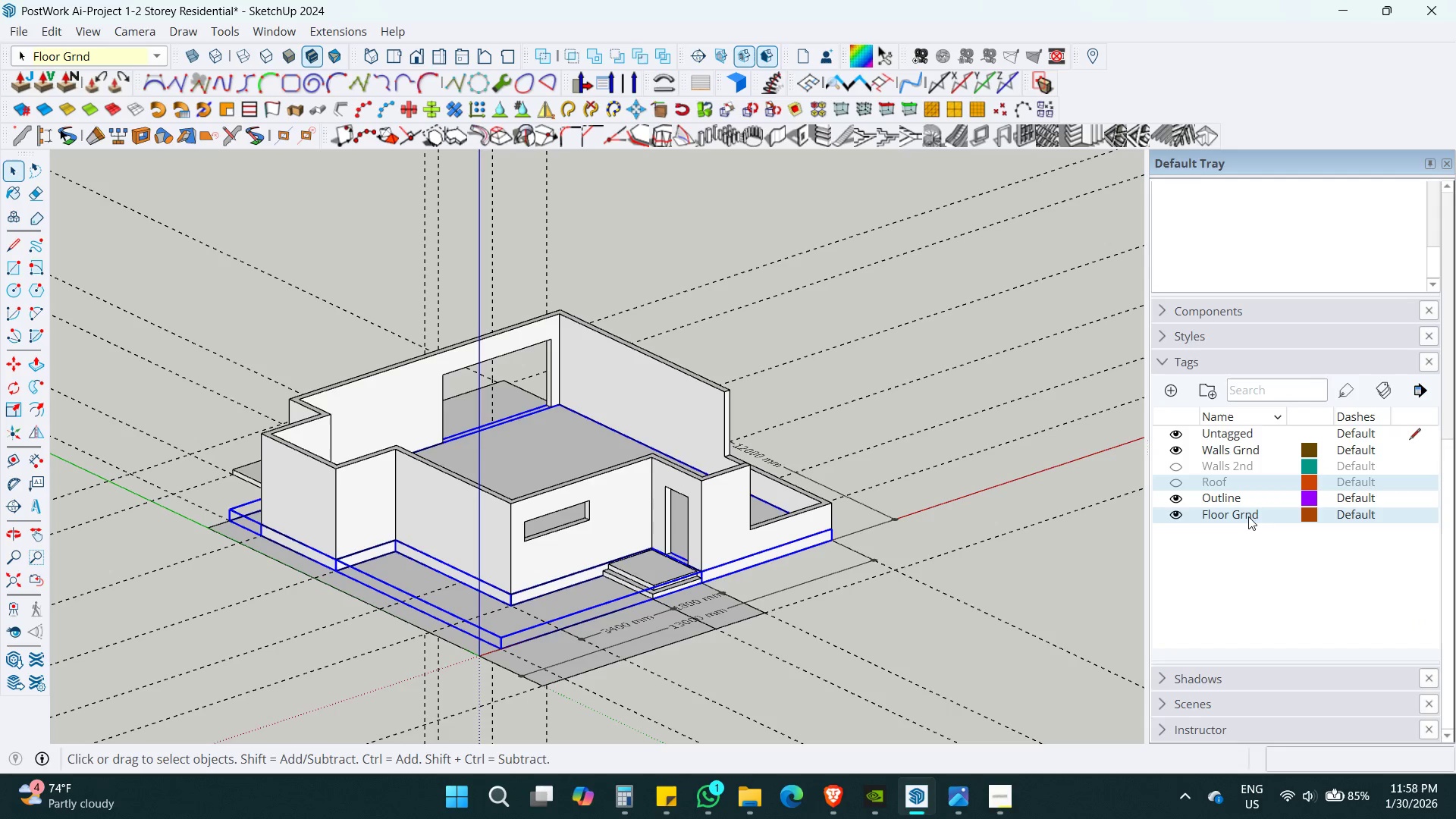 
key(Control+S)
 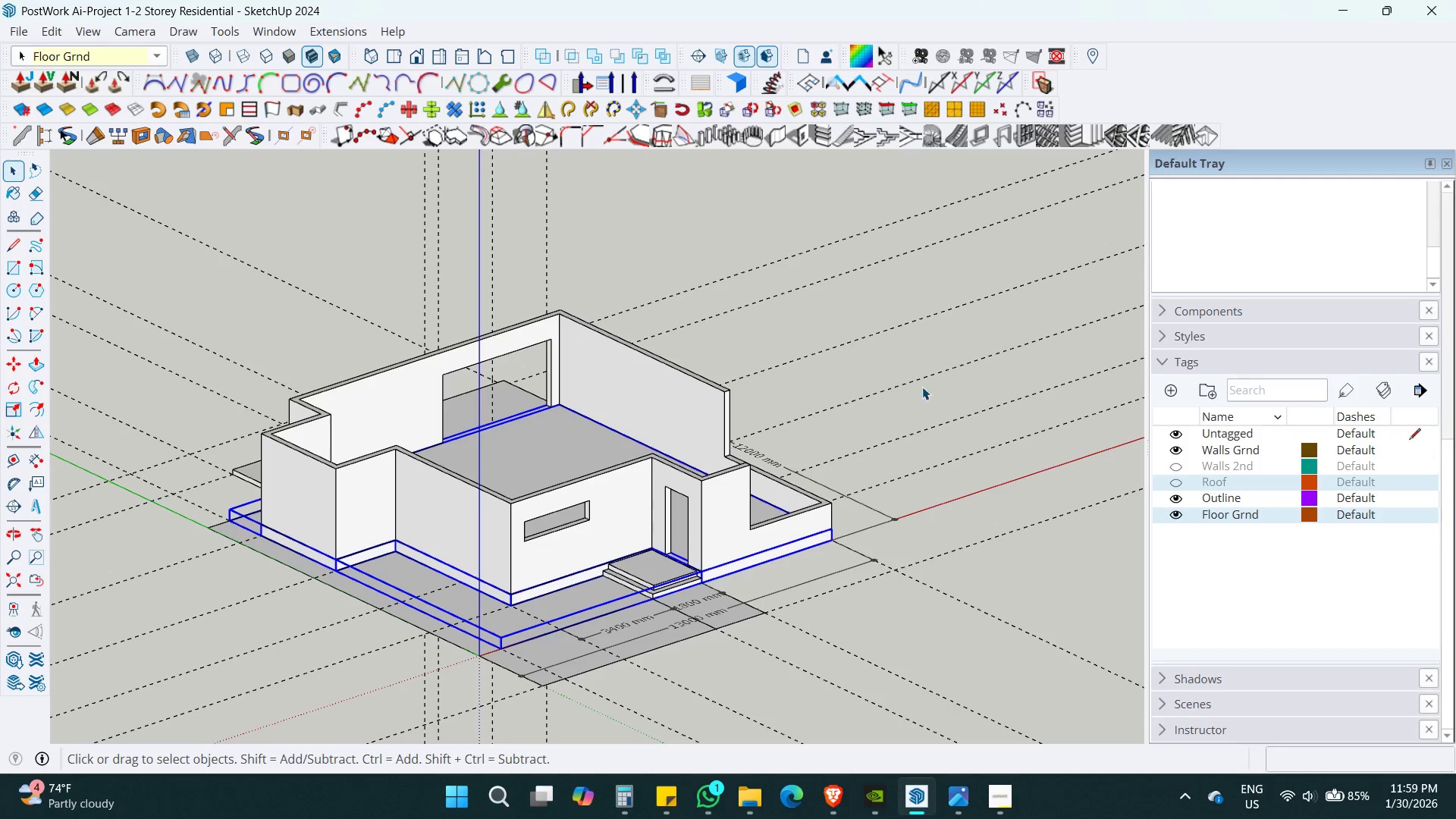 
key(Space)
 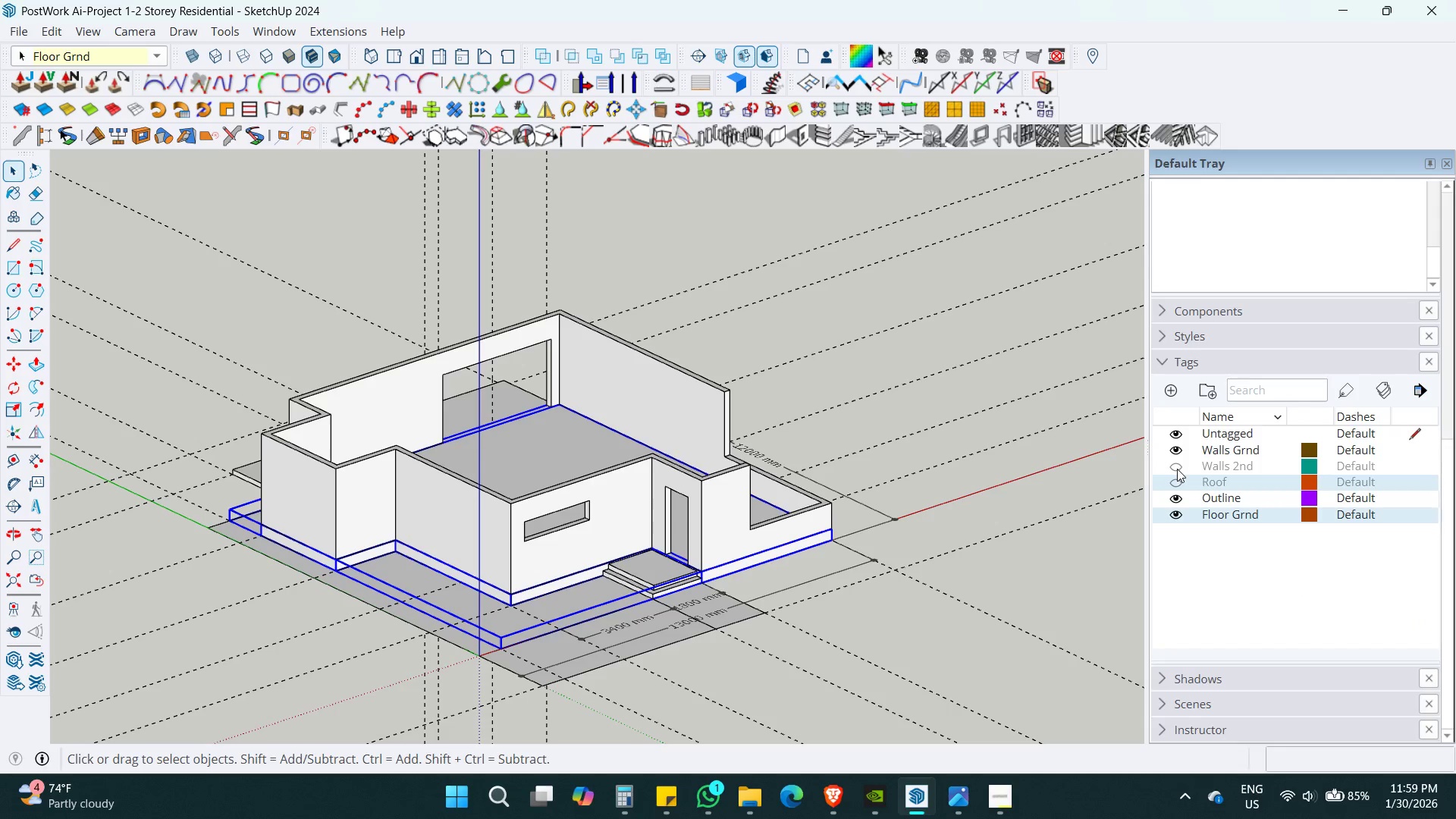 
double_click([1174, 487])
 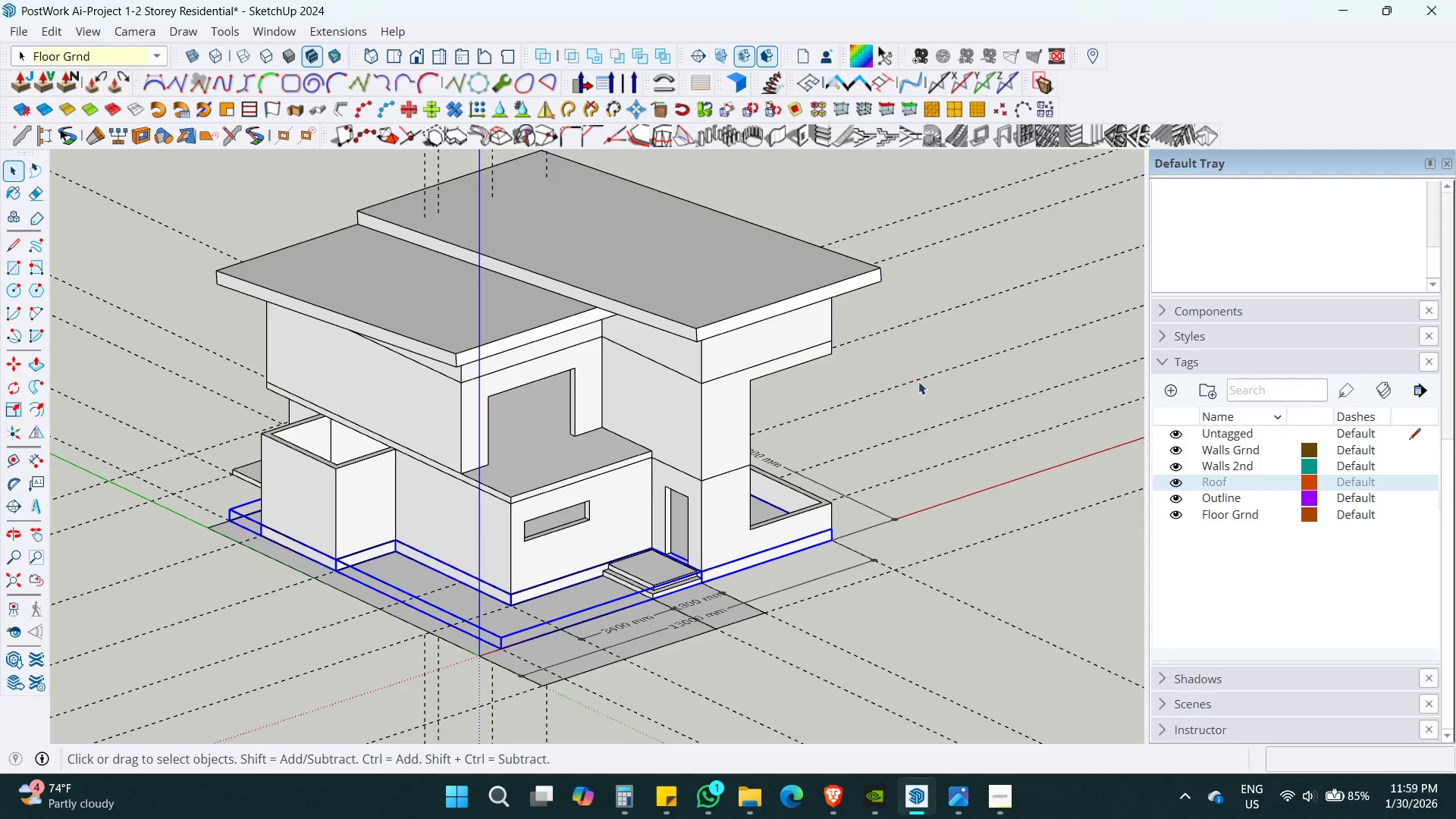 
left_click([865, 351])
 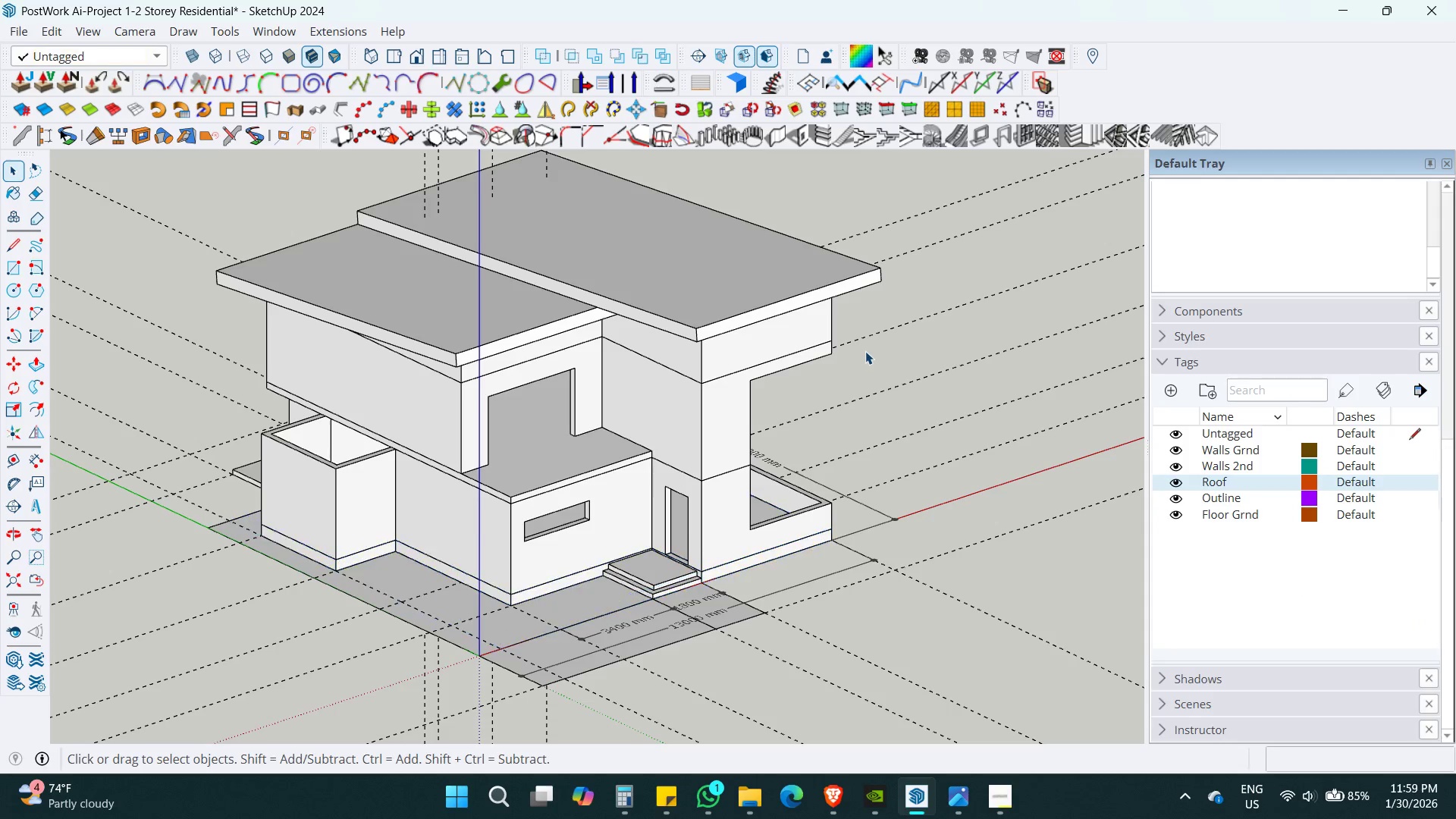 
key(Control+S)
 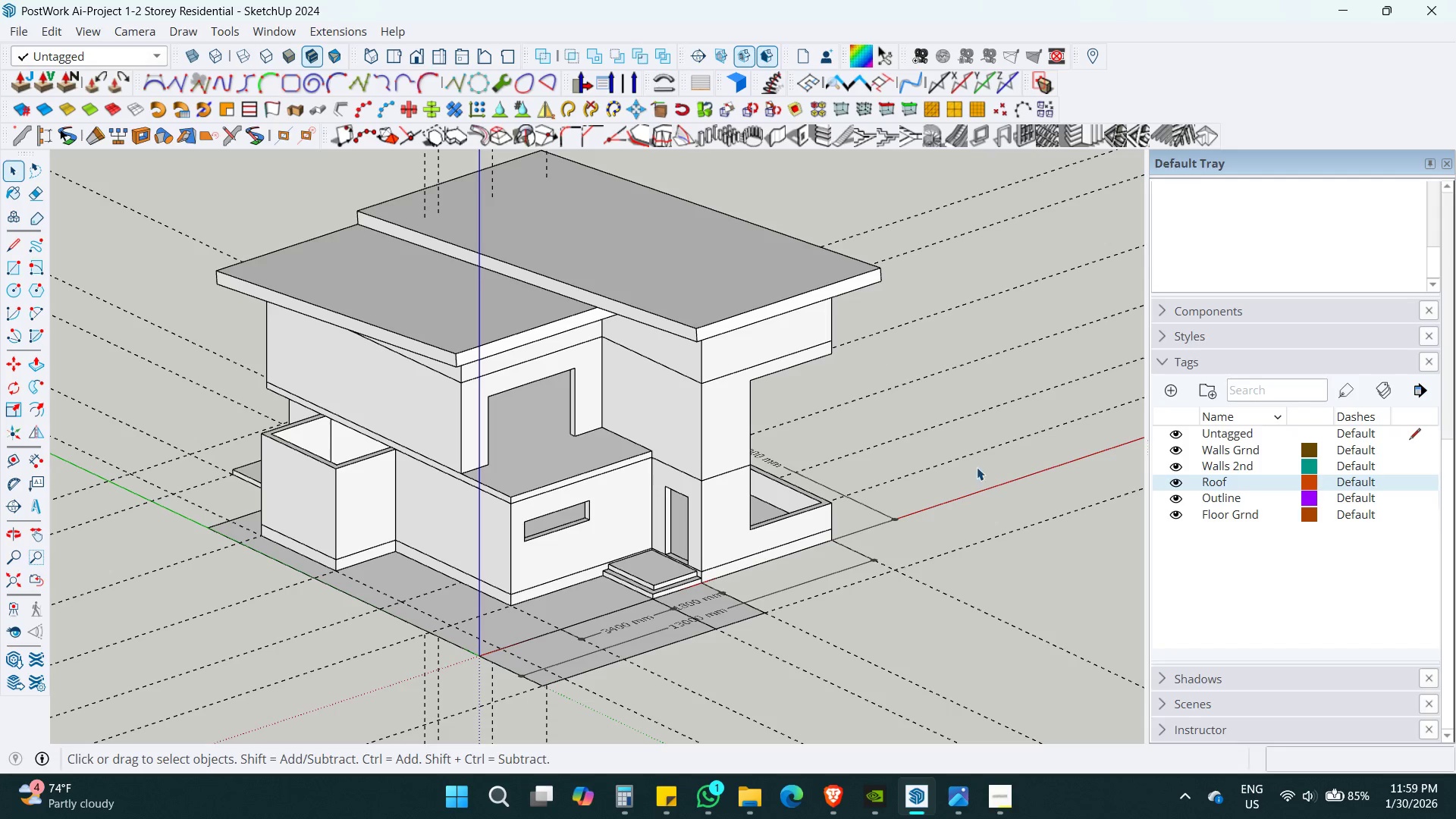 
left_click([1018, 785])